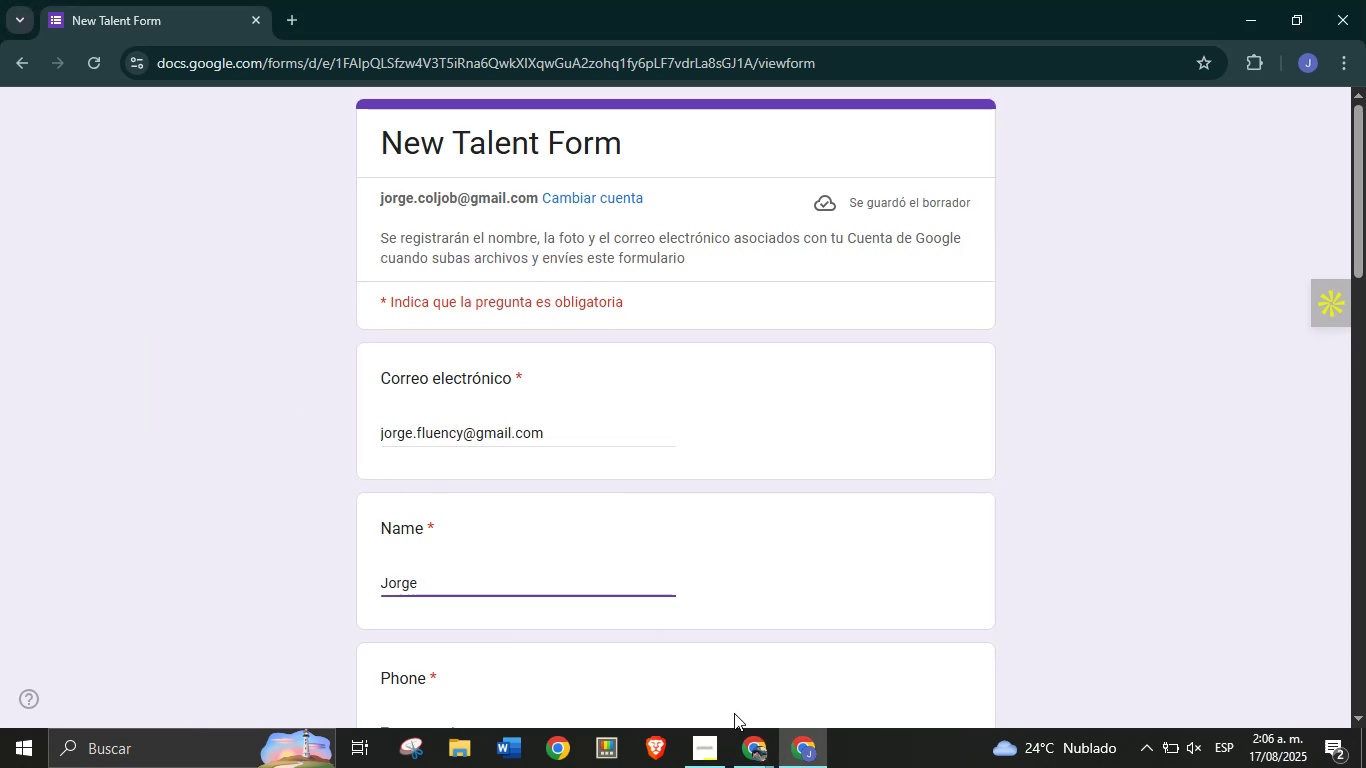 
left_click([747, 748])
 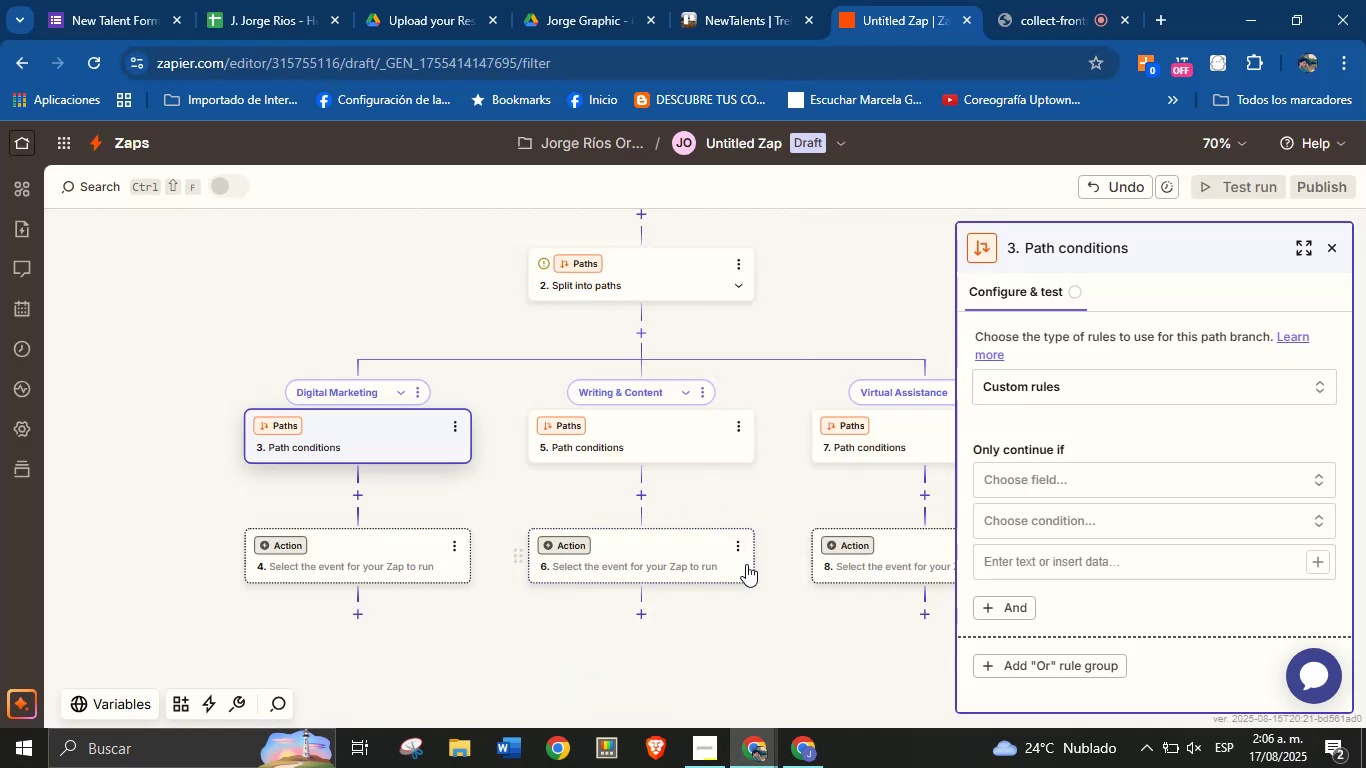 
left_click([812, 750])
 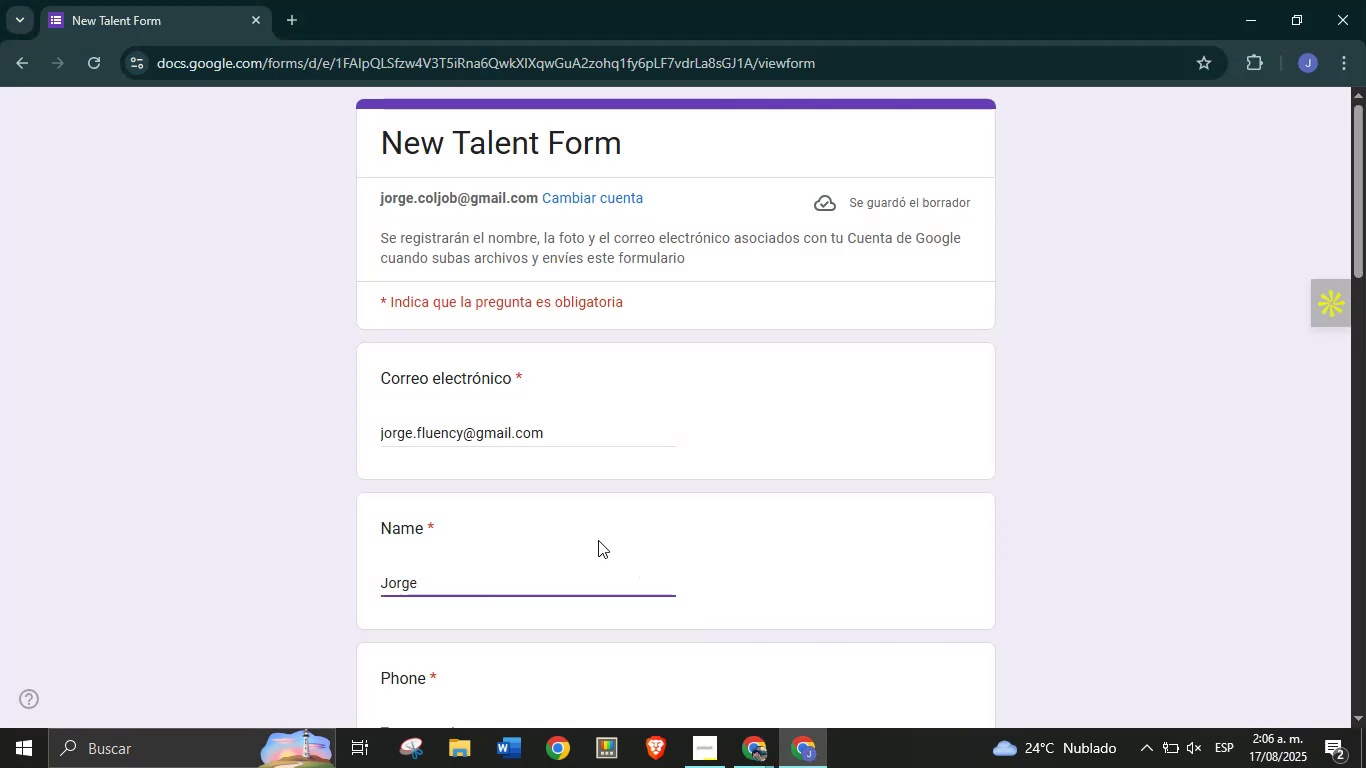 
type( Writing)
 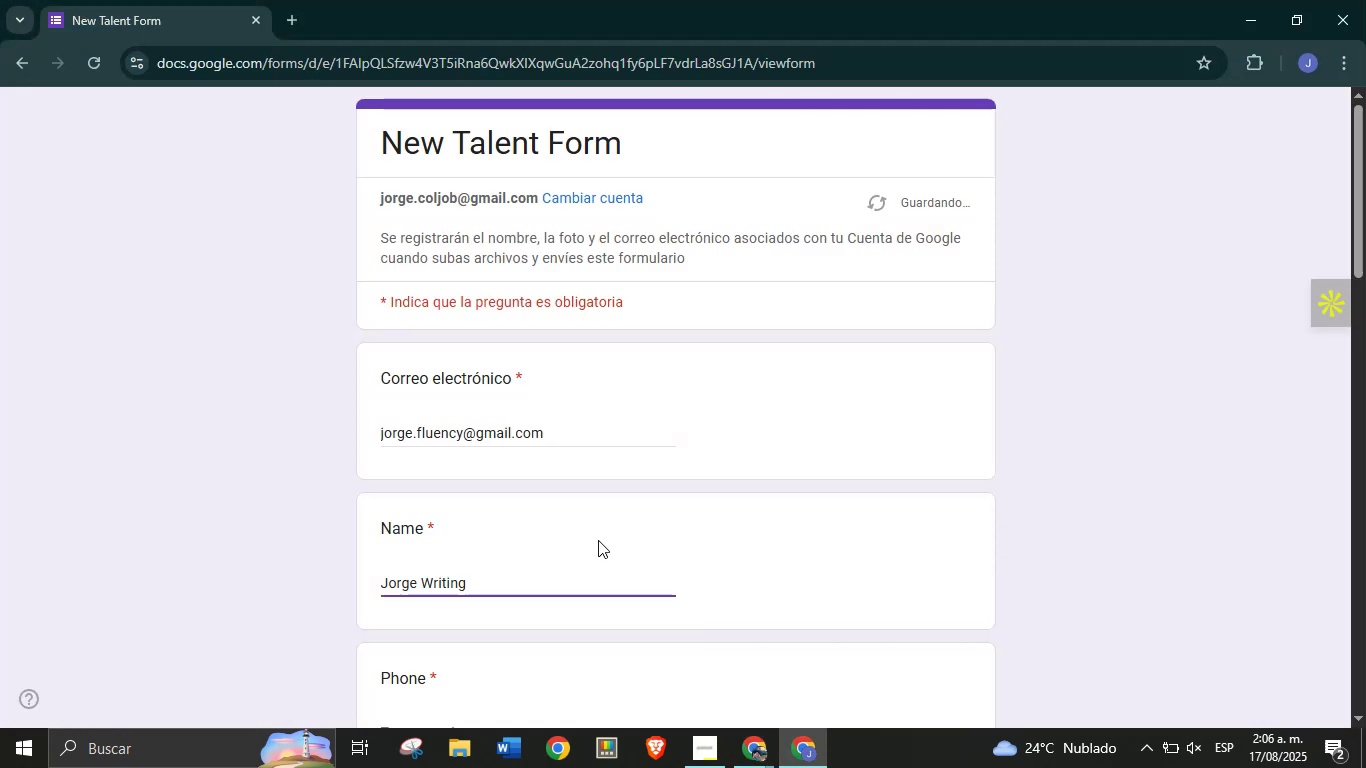 
scroll: coordinate [589, 528], scroll_direction: down, amount: 1.0
 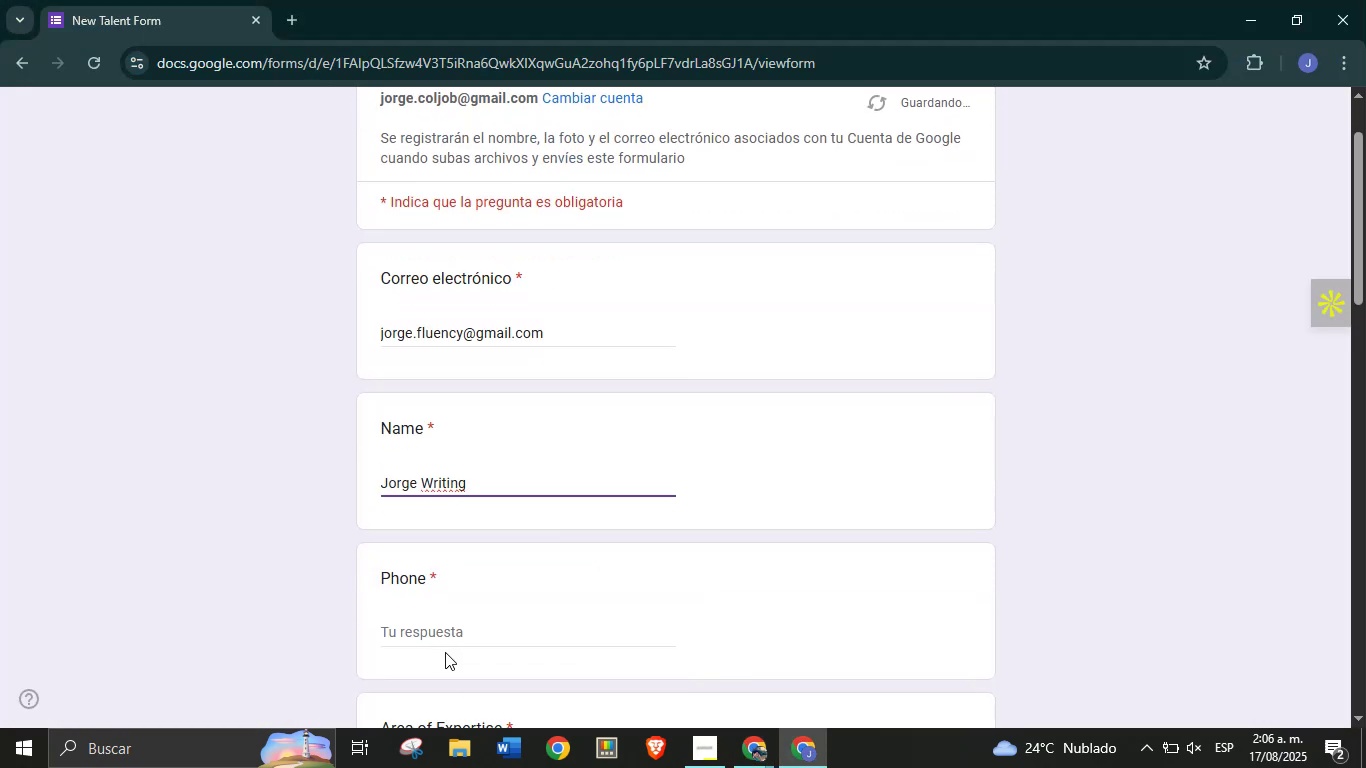 
left_click([445, 636])
 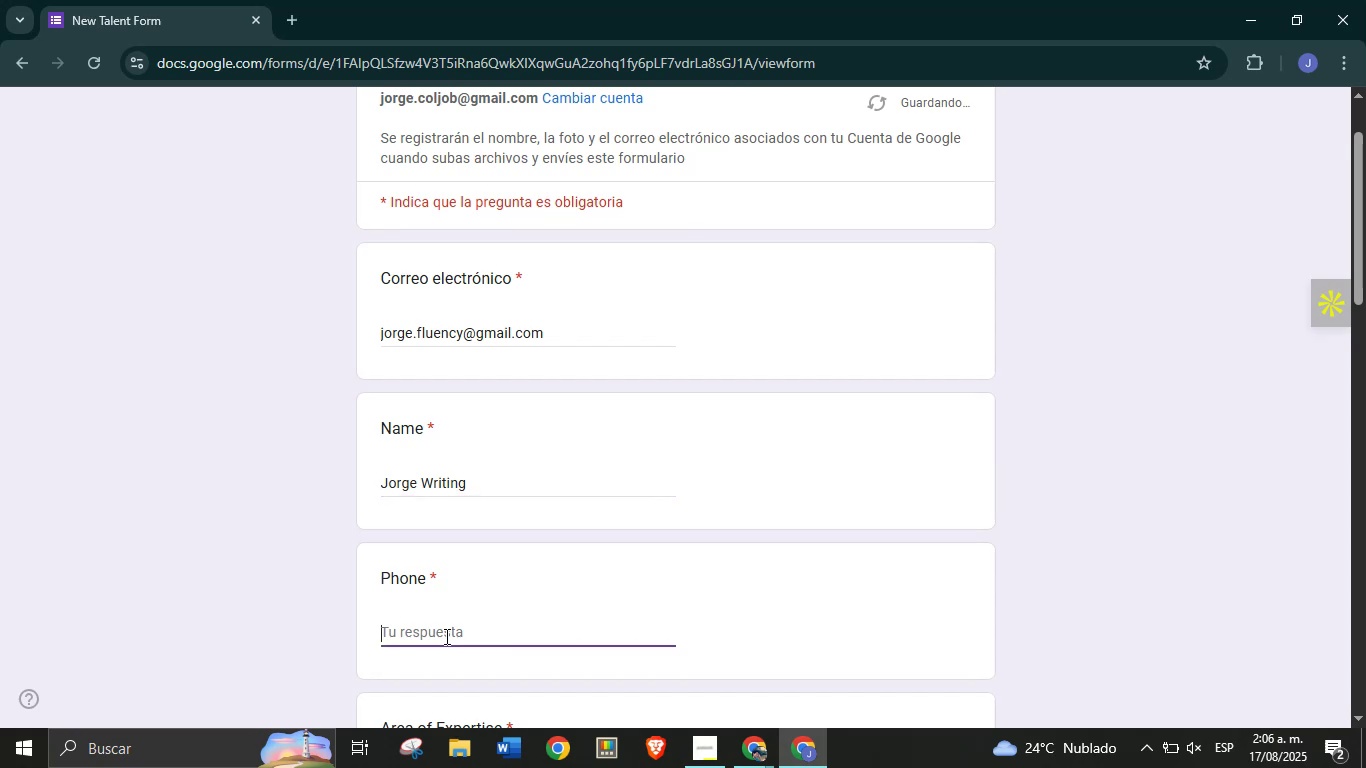 
type(112345678)
 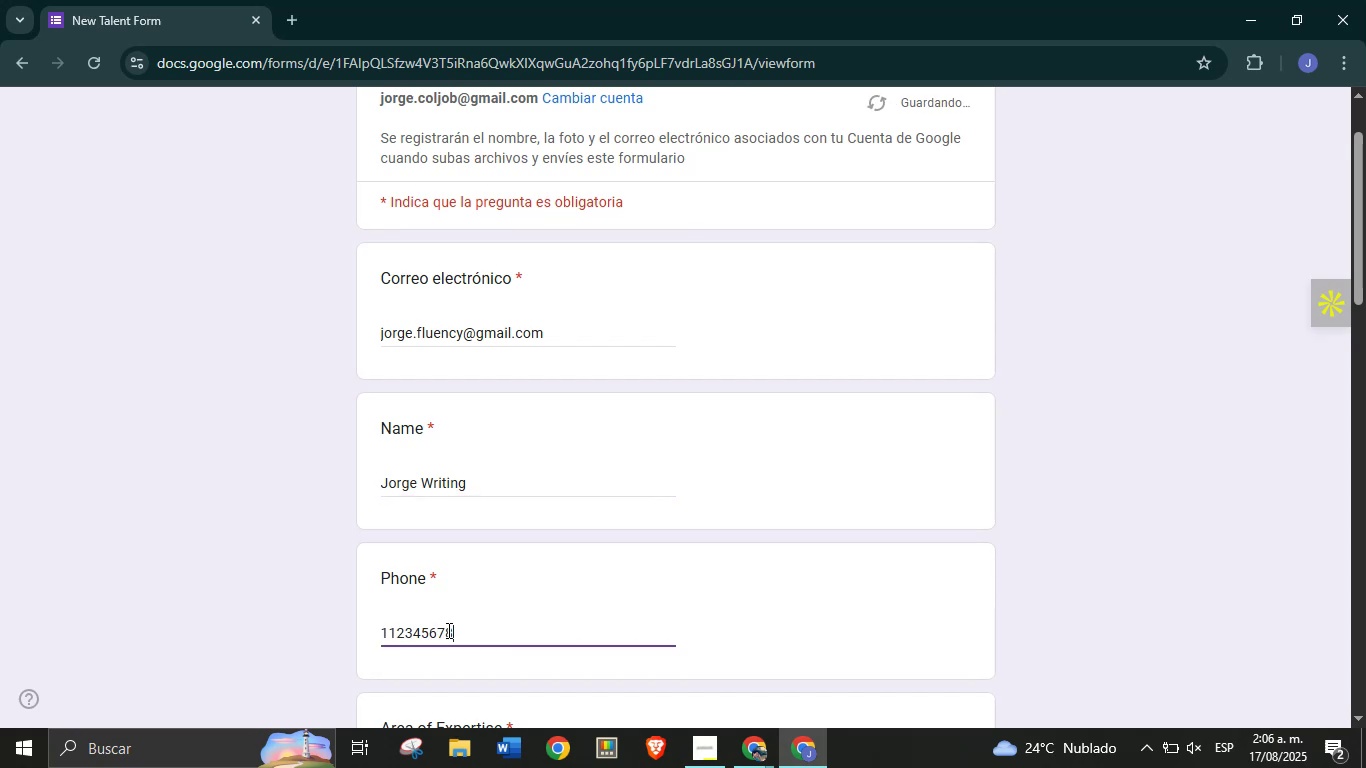 
scroll: coordinate [444, 591], scroll_direction: down, amount: 4.0
 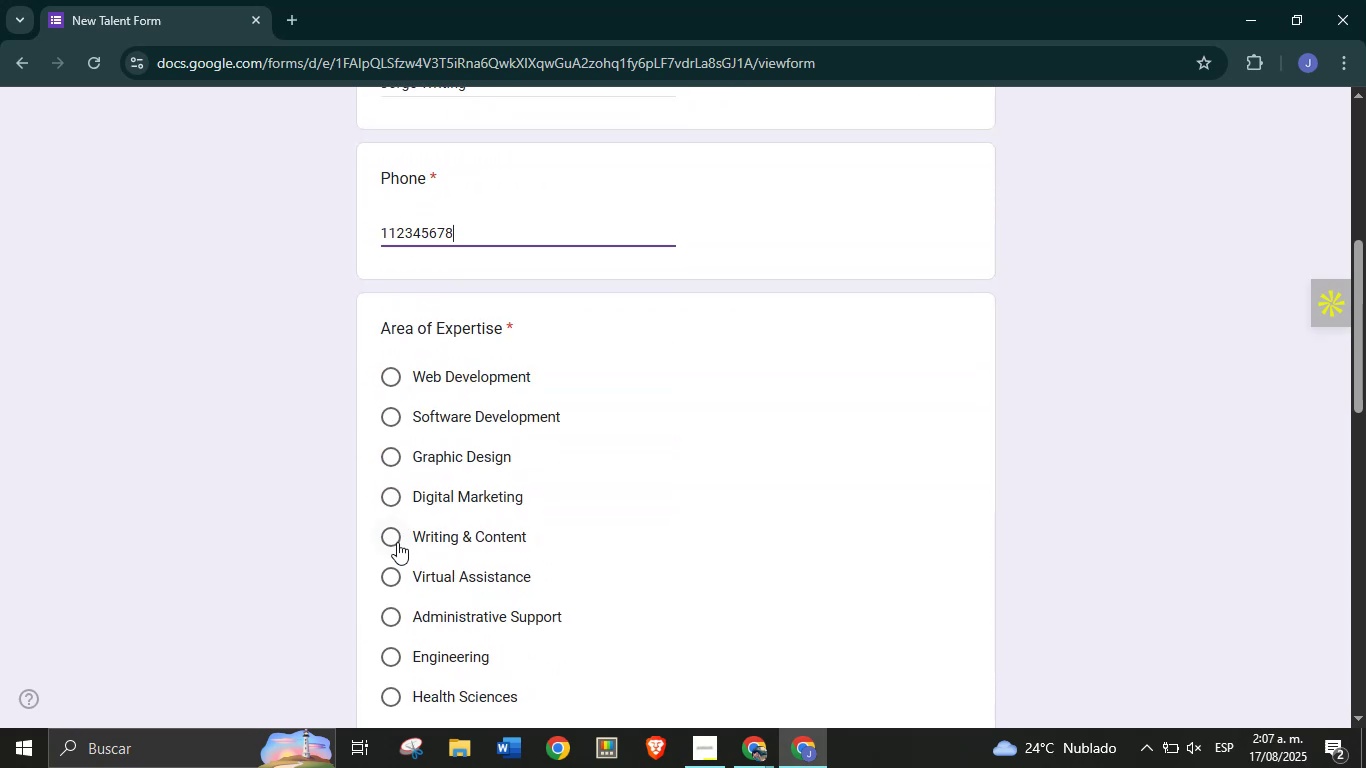 
left_click([395, 533])
 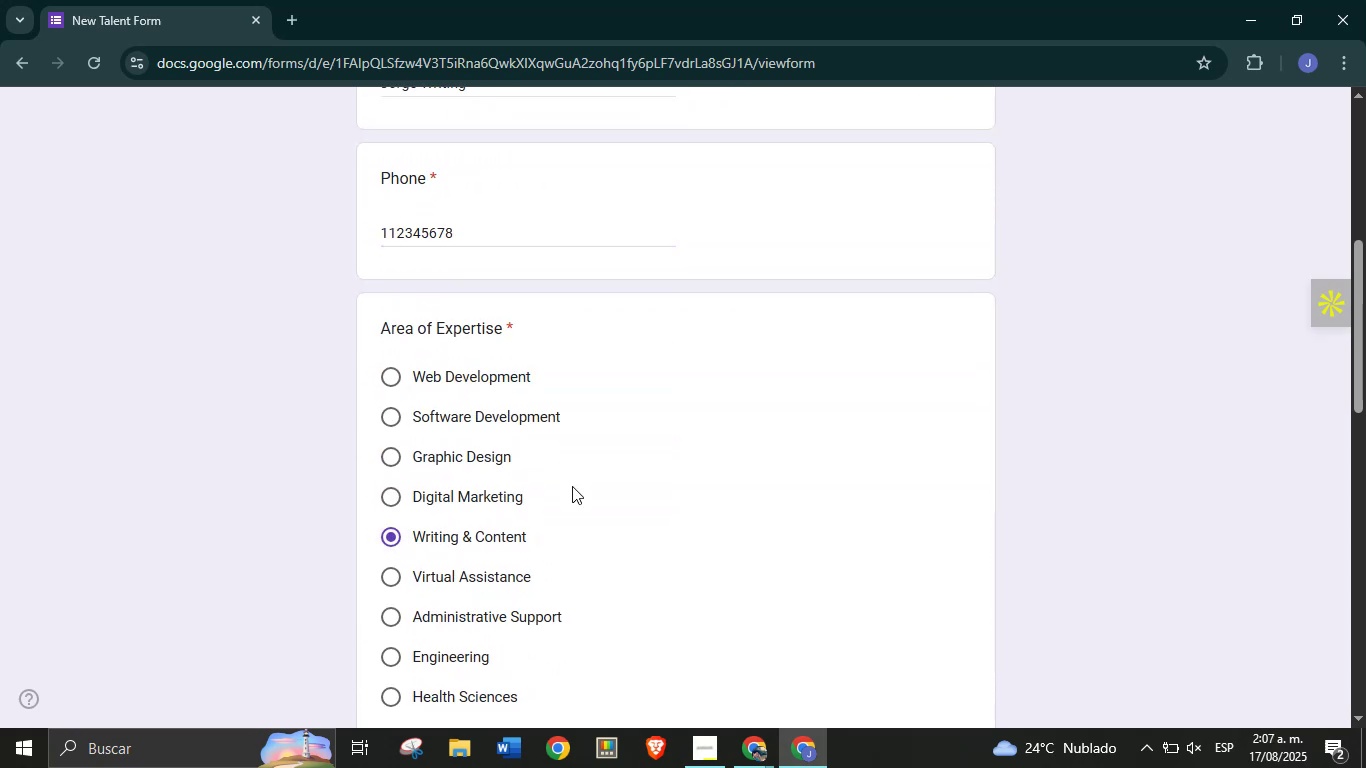 
scroll: coordinate [546, 520], scroll_direction: down, amount: 4.0
 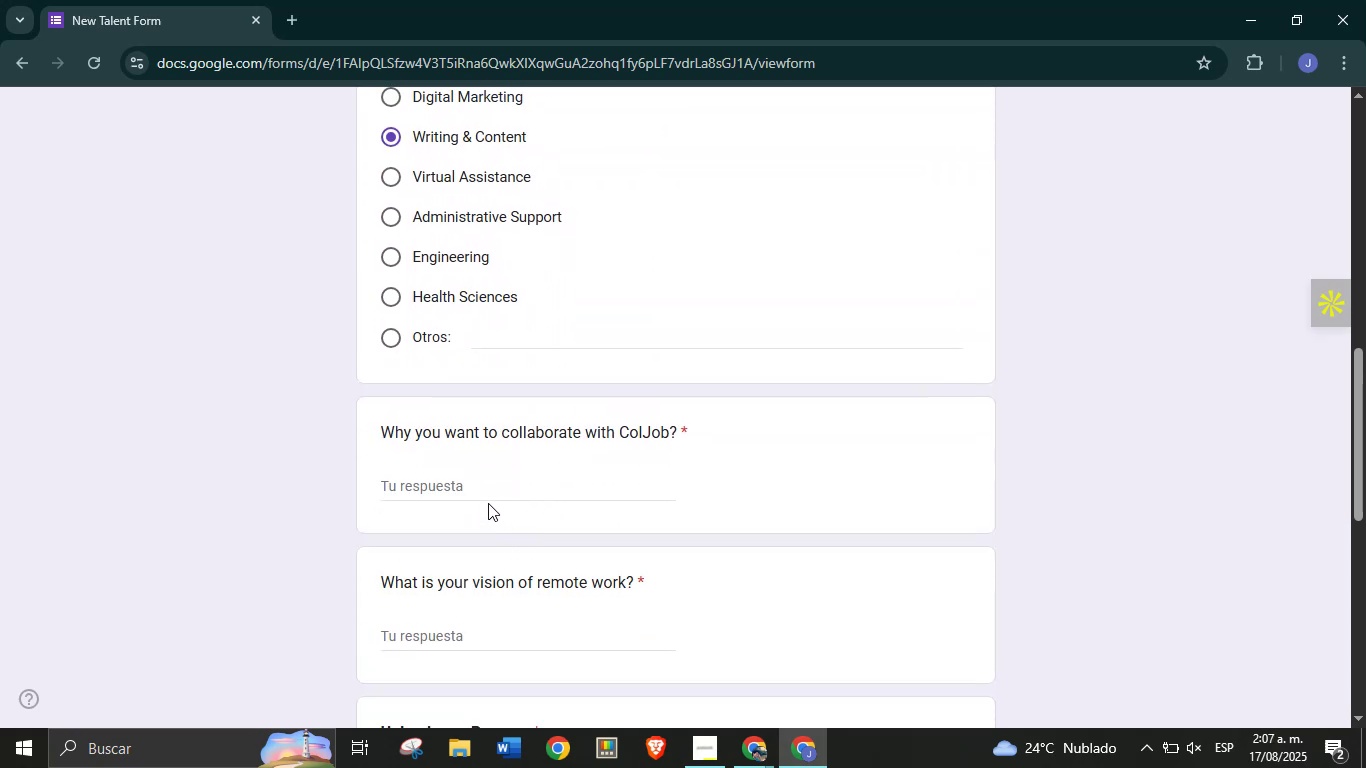 
left_click([490, 495])
 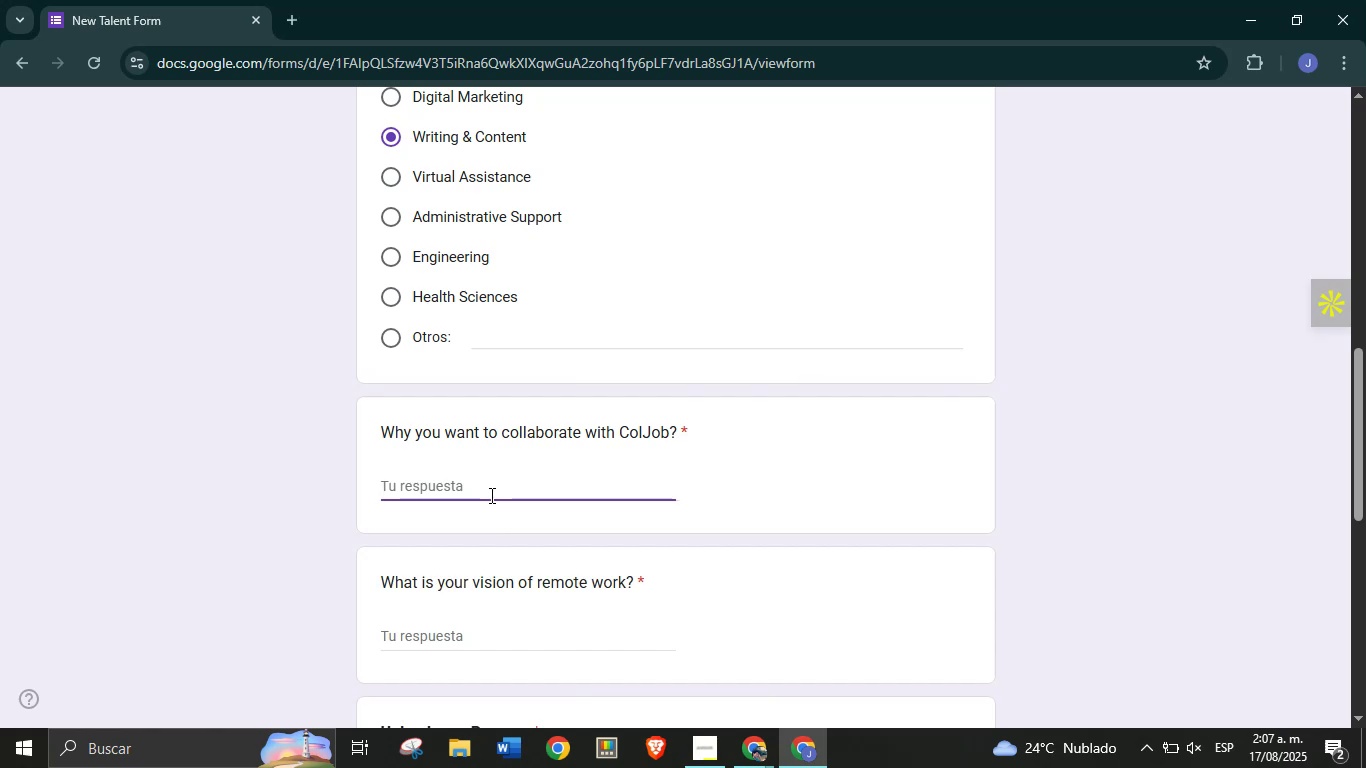 
type(The ColJob Team is the best)
 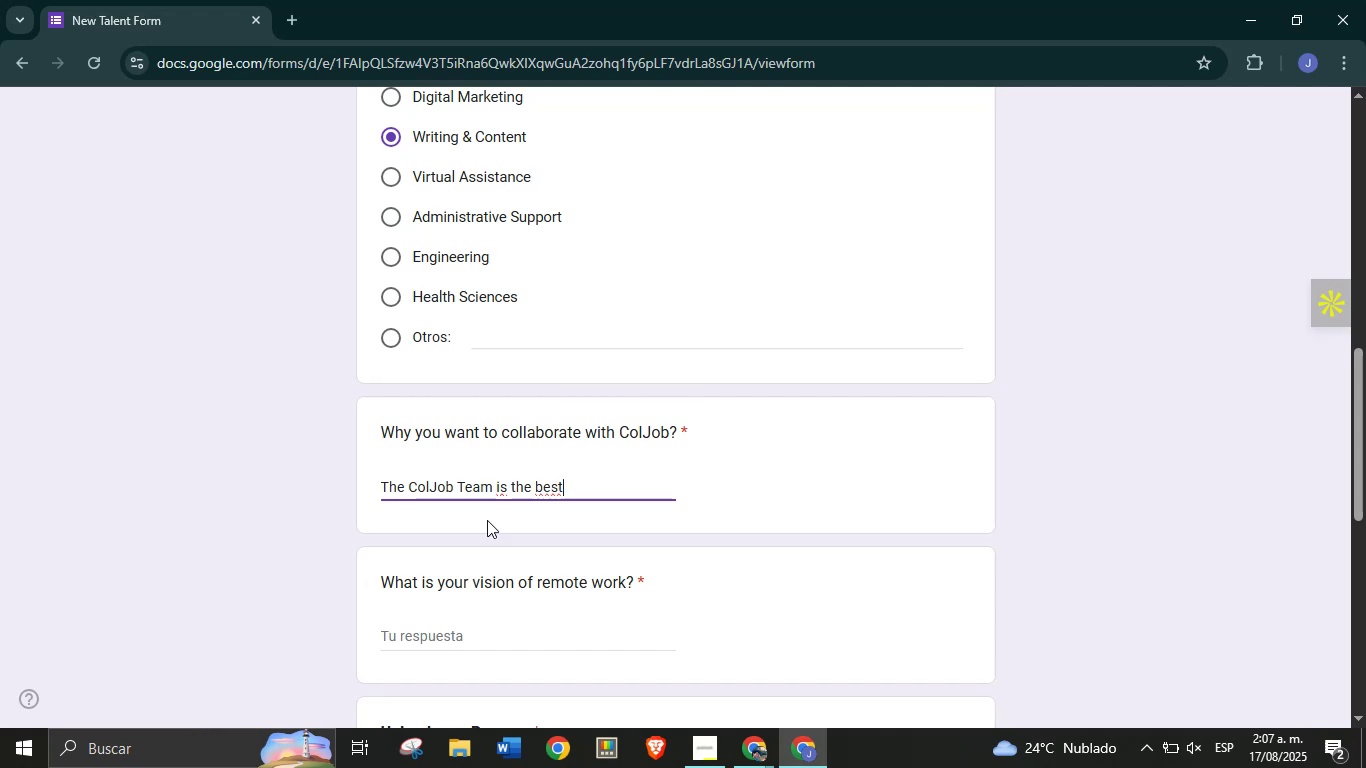 
left_click([469, 643])
 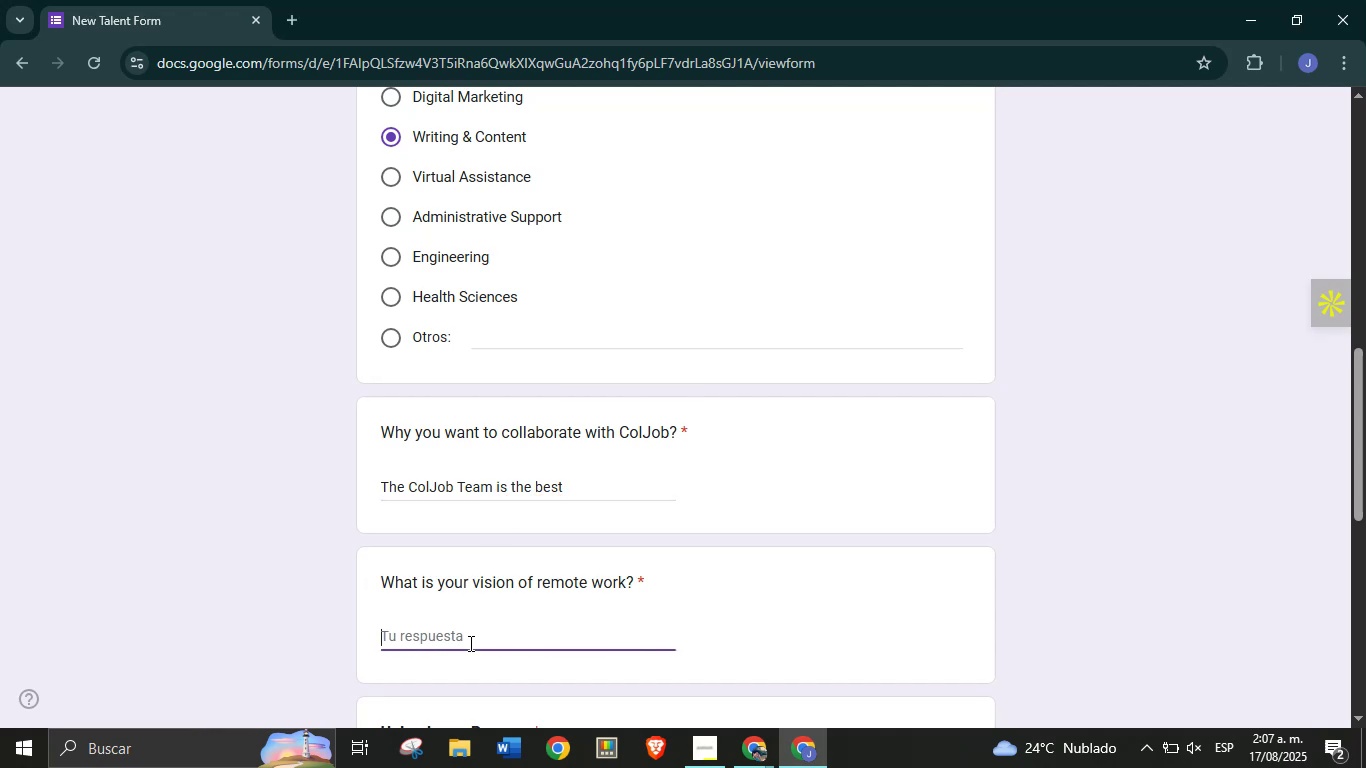 
type(good!)
 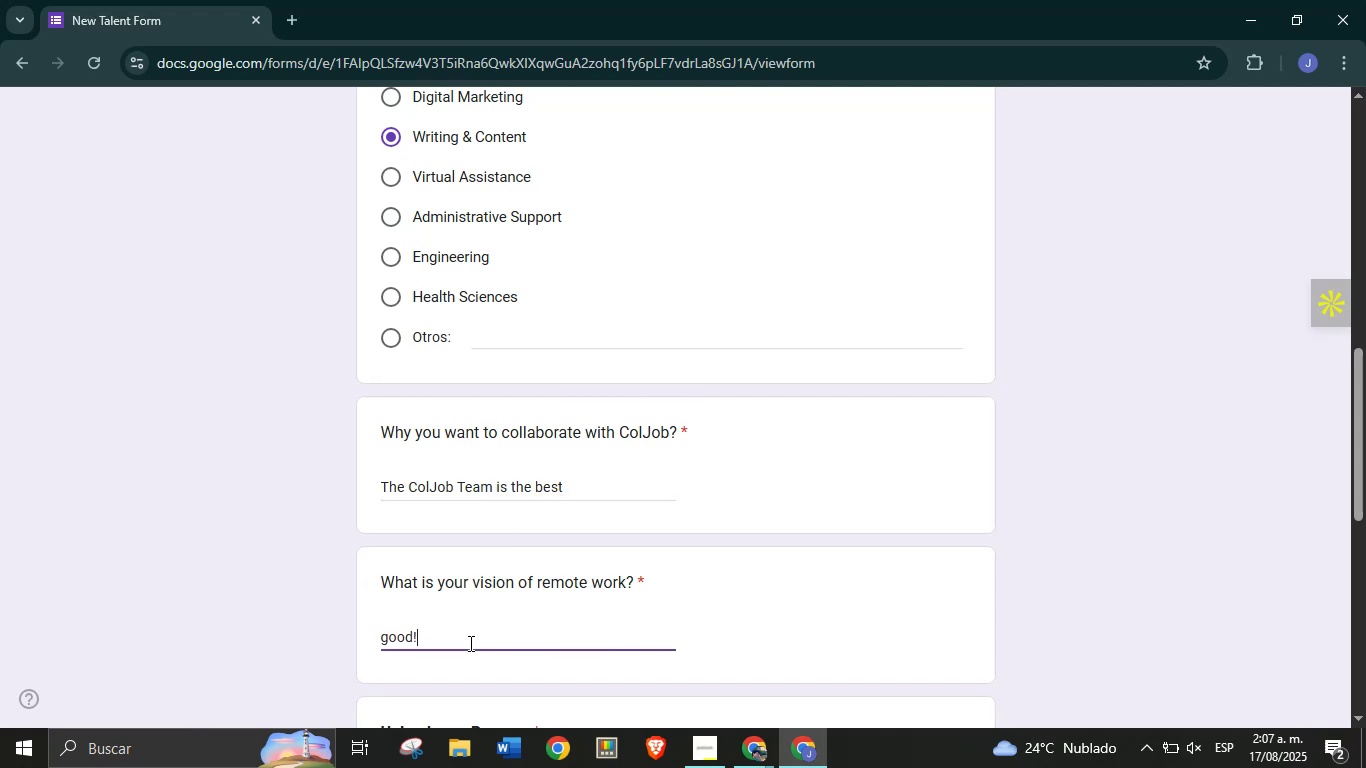 
scroll: coordinate [437, 507], scroll_direction: down, amount: 2.0
 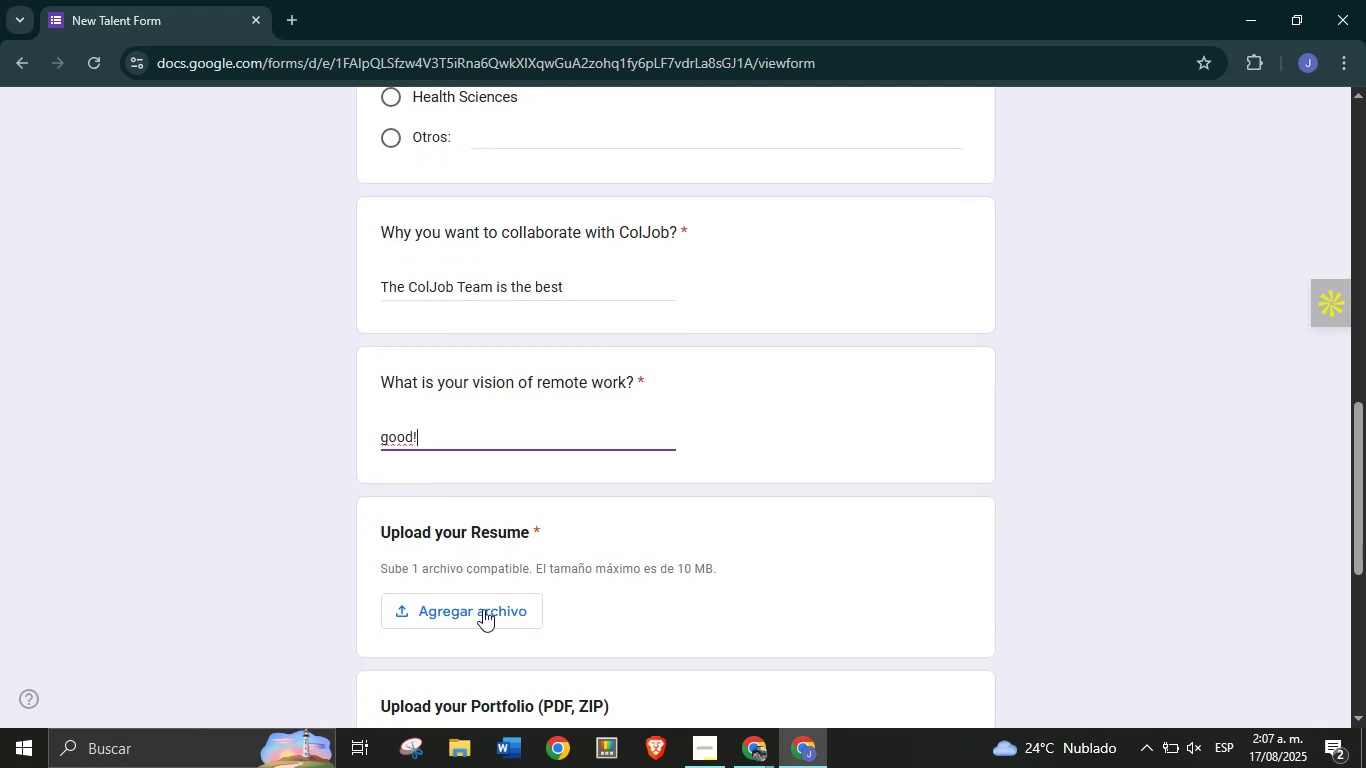 
left_click([483, 610])
 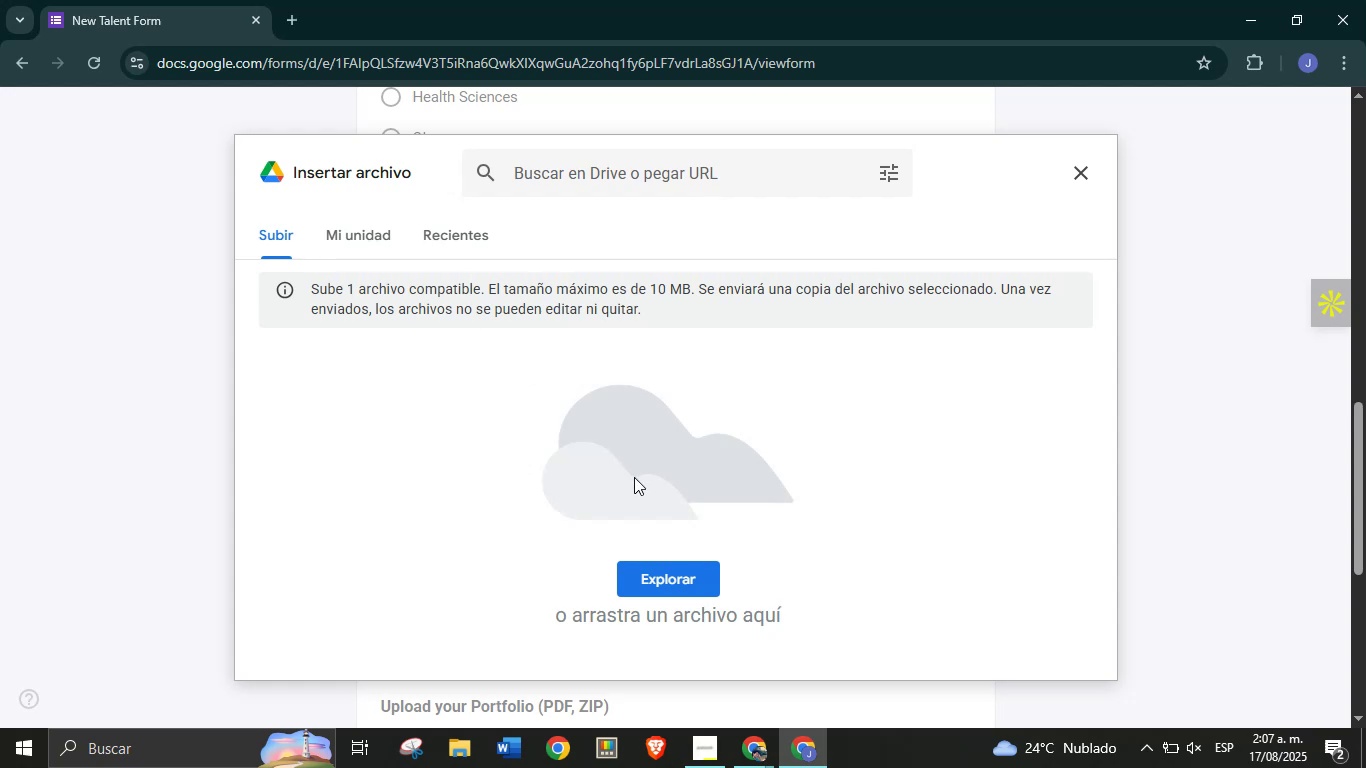 
left_click([671, 565])
 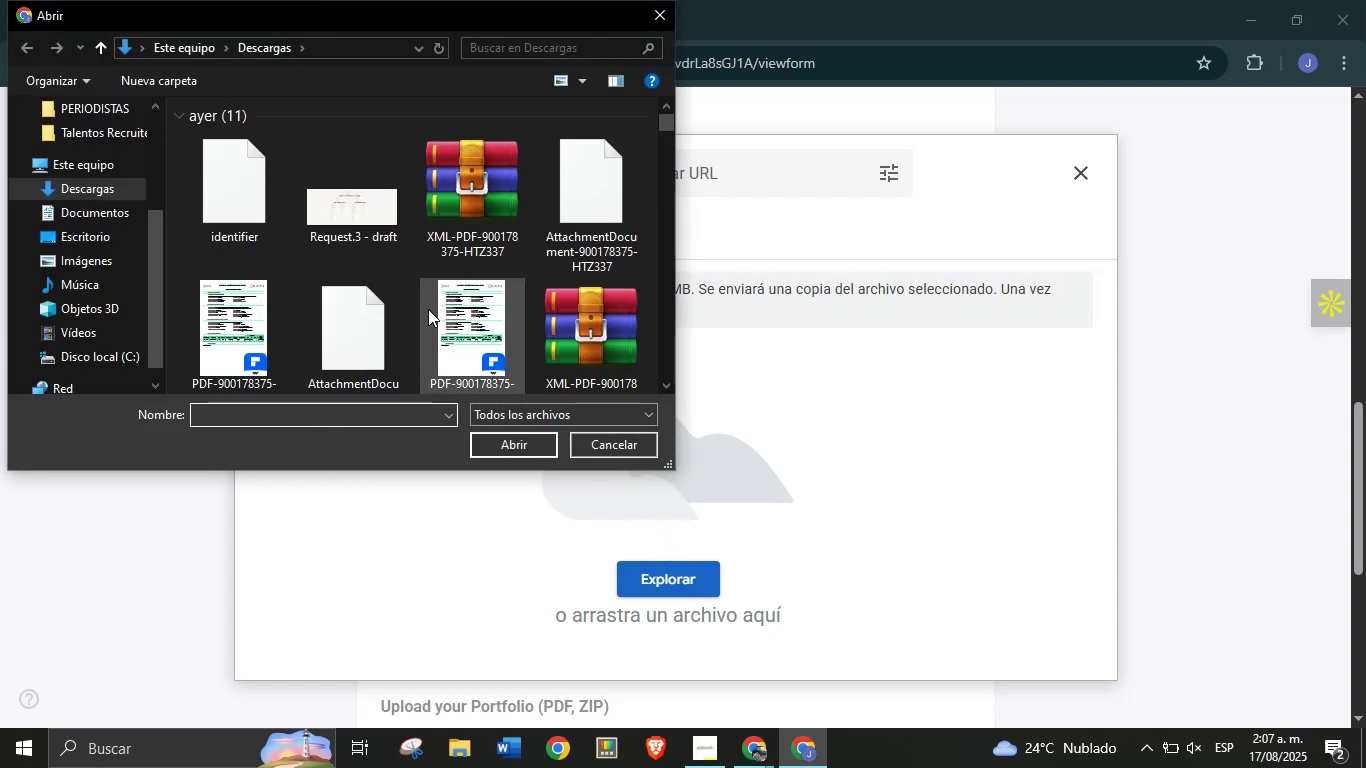 
scroll: coordinate [432, 290], scroll_direction: down, amount: 1.0
 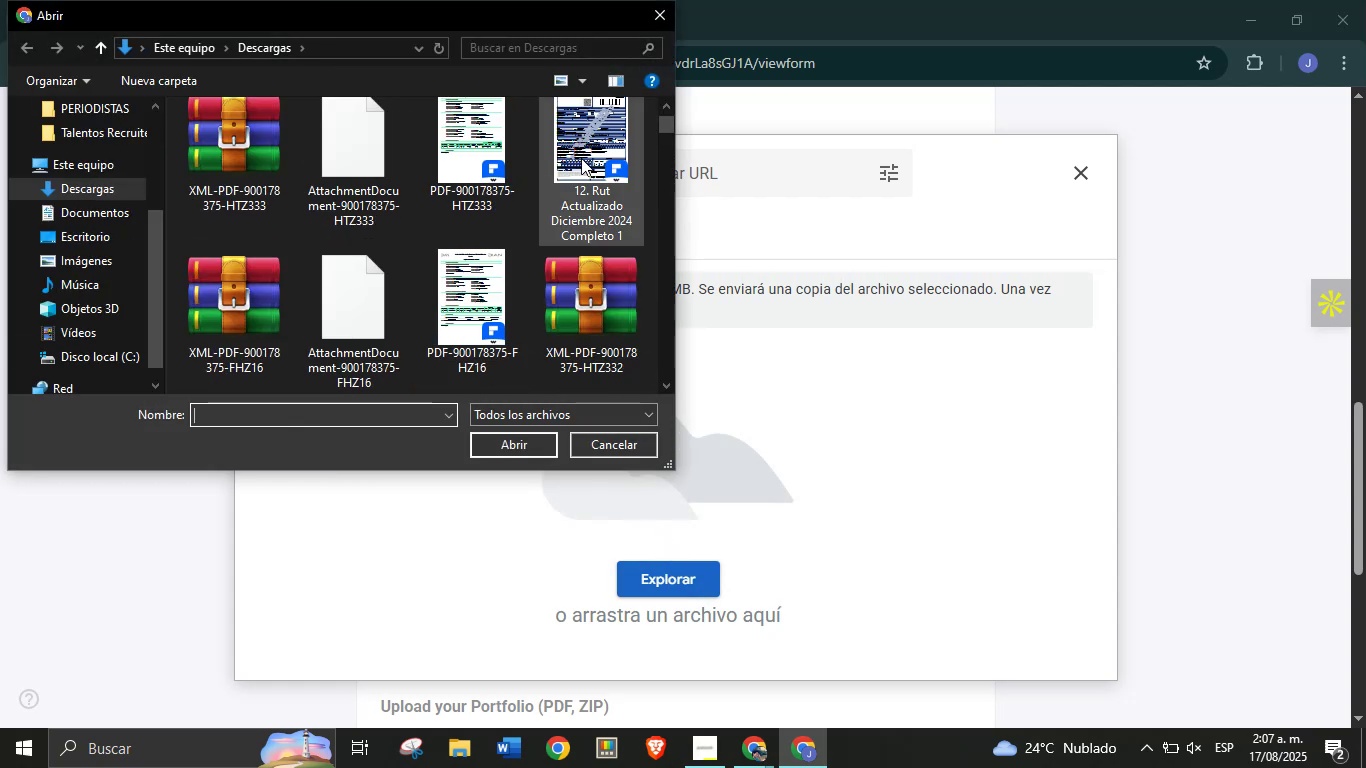 
left_click([583, 162])
 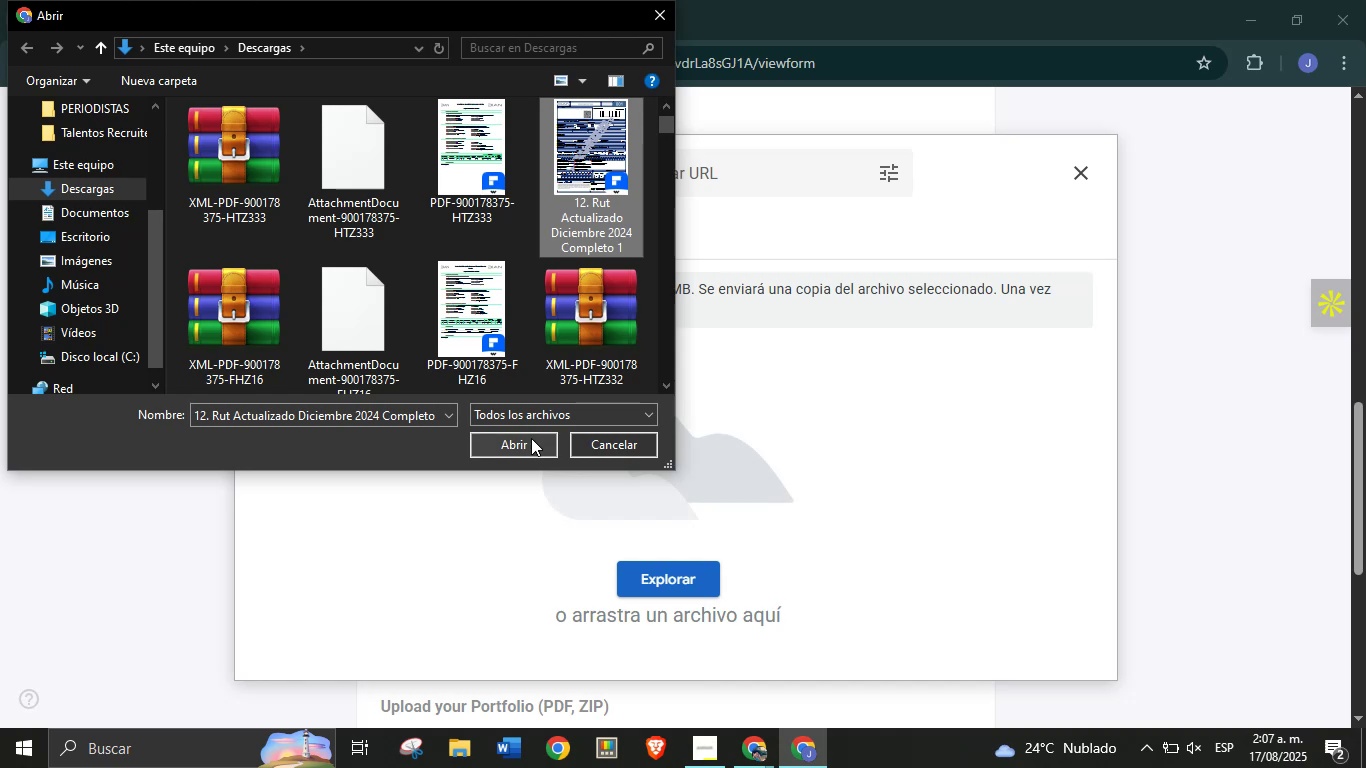 
left_click([530, 440])
 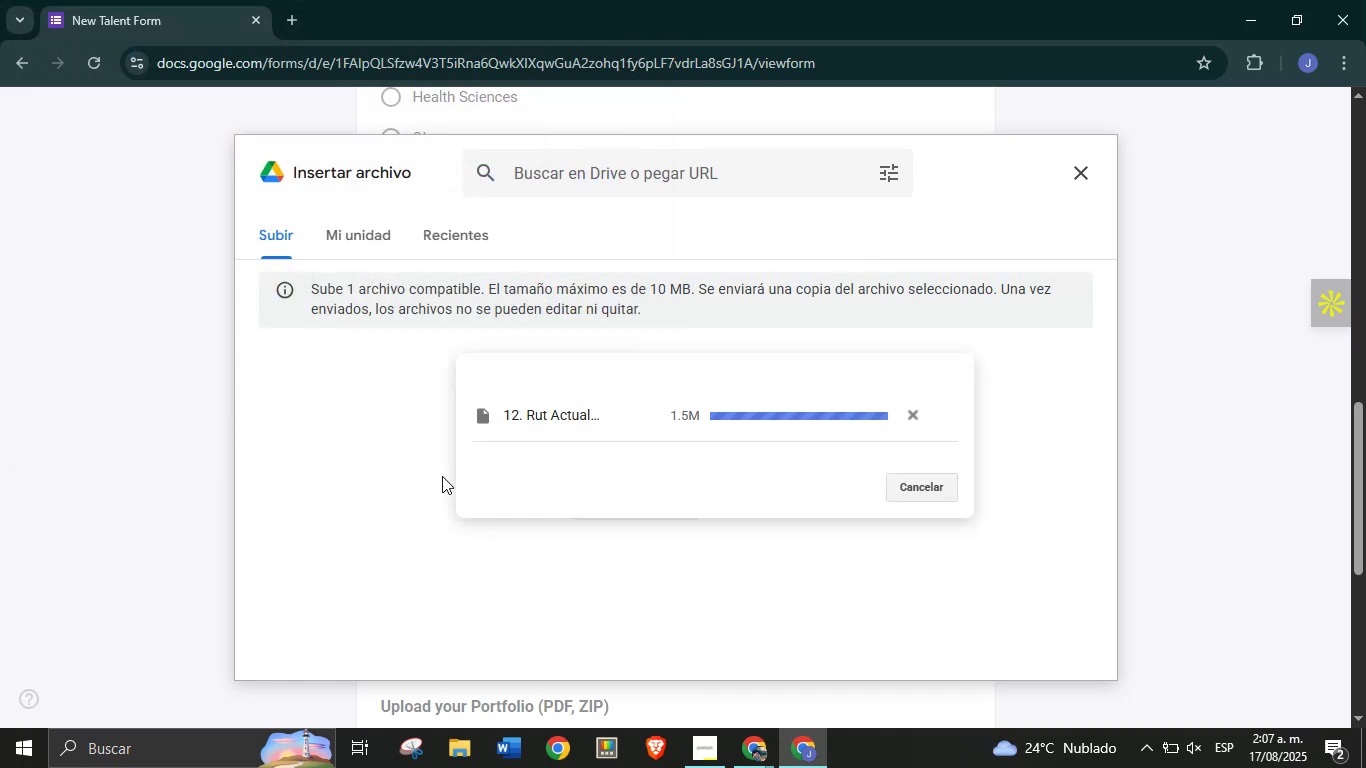 
scroll: coordinate [554, 480], scroll_direction: down, amount: 5.0
 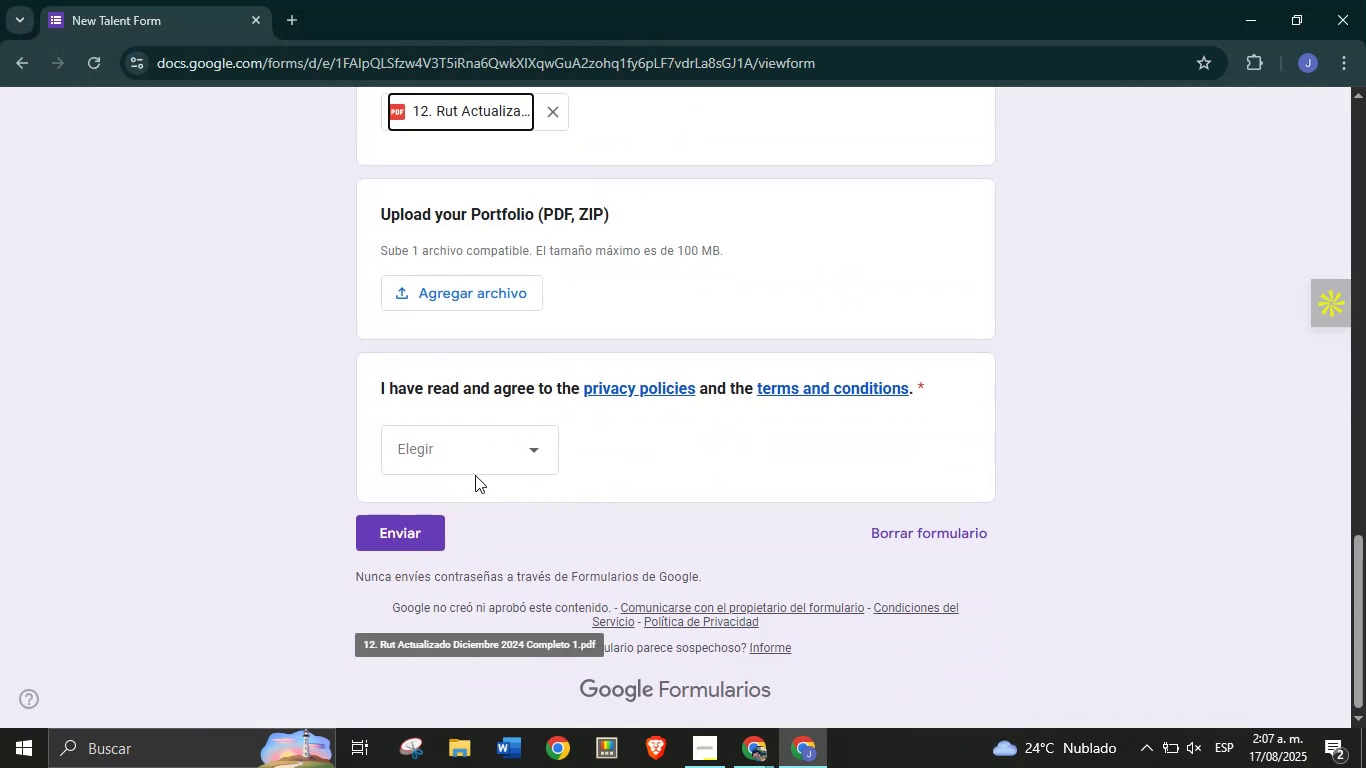 
left_click([471, 455])
 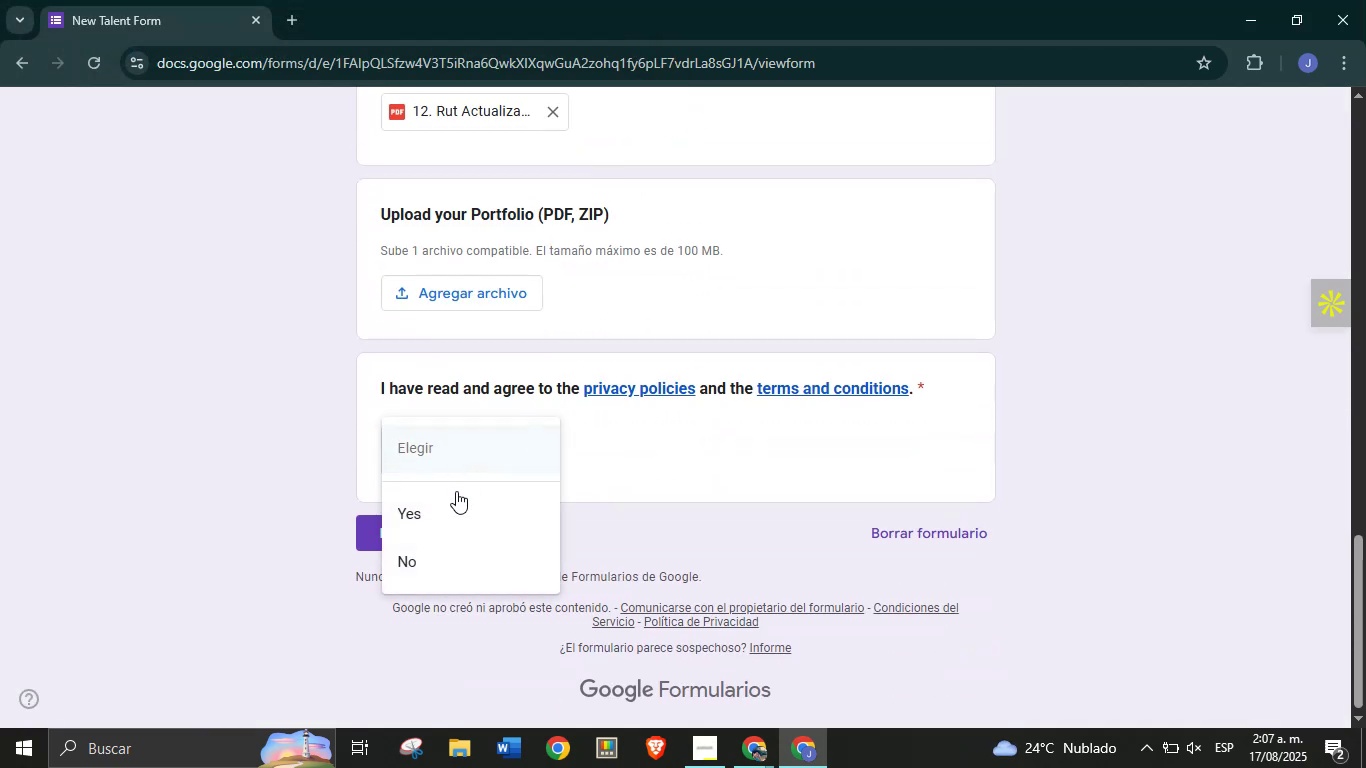 
left_click([446, 511])
 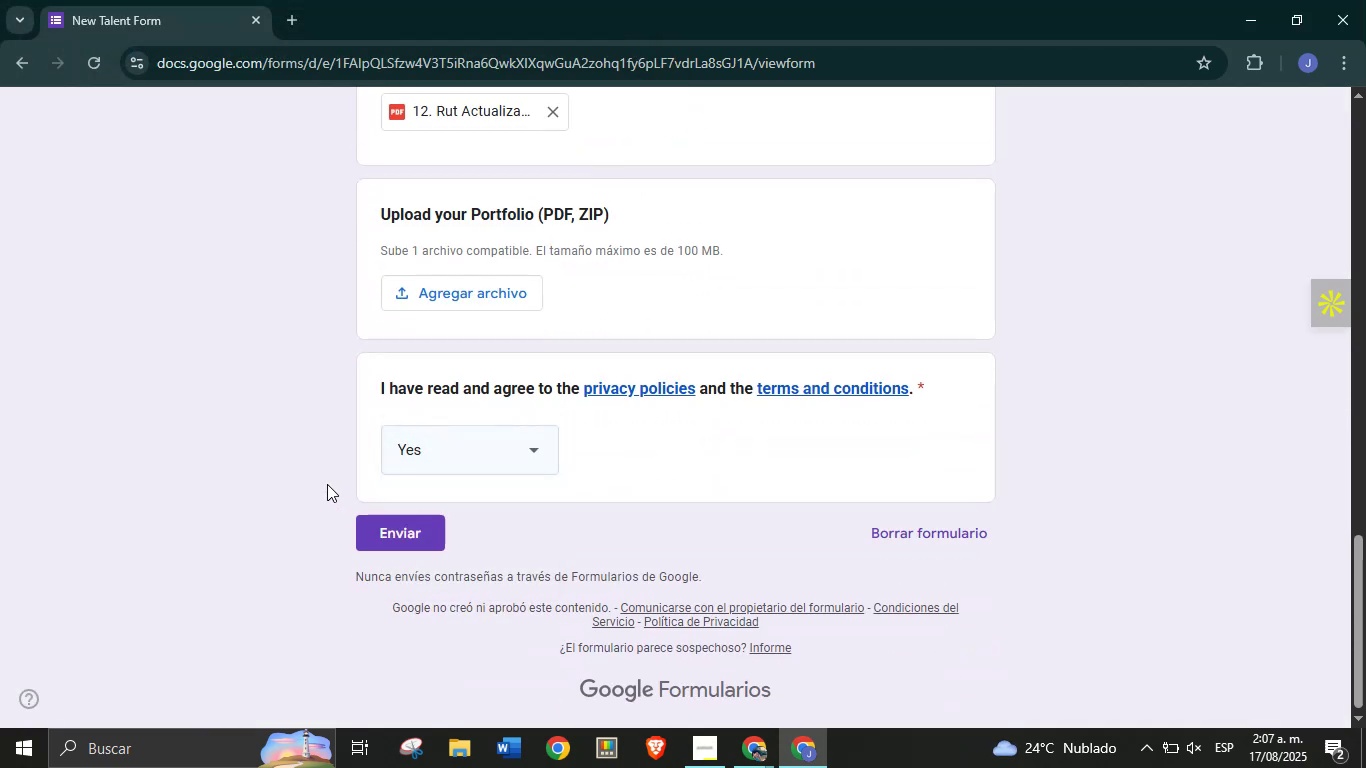 
left_click([313, 482])
 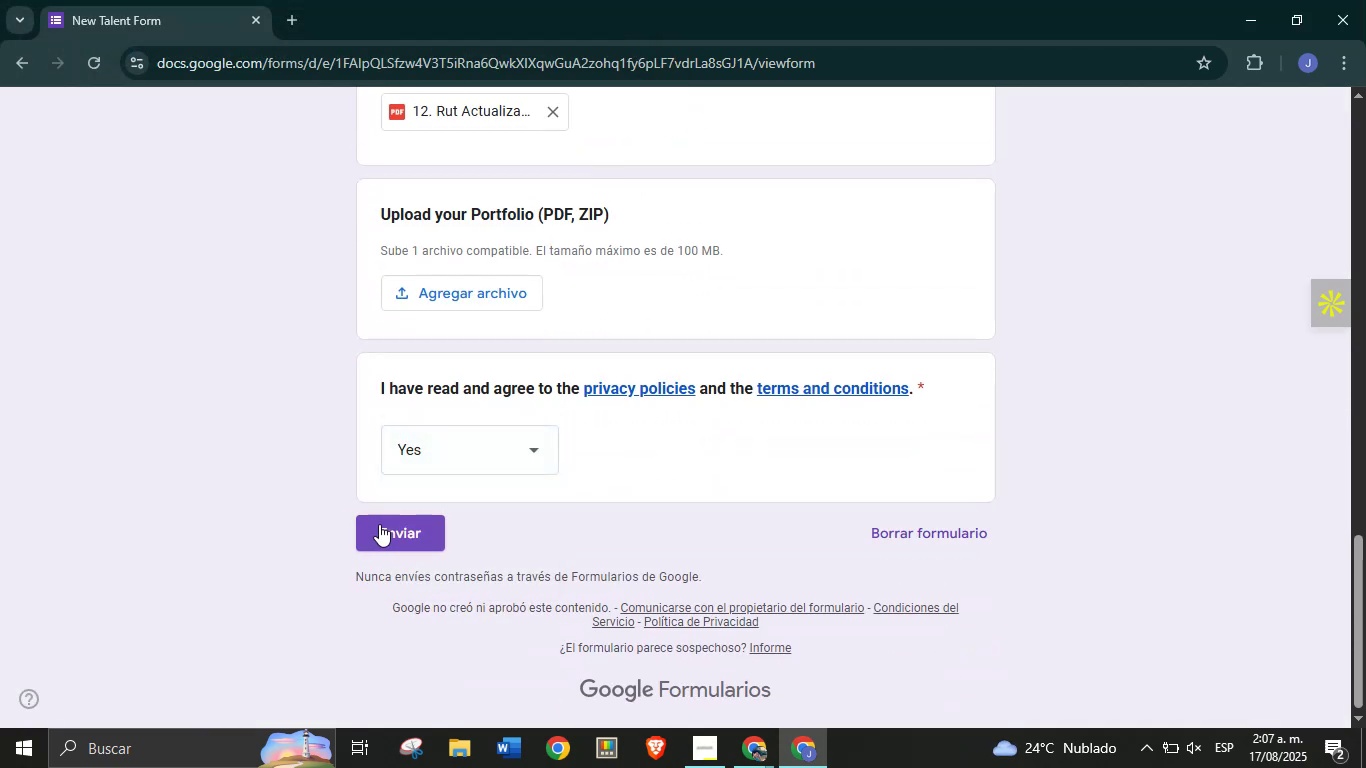 
left_click([382, 527])
 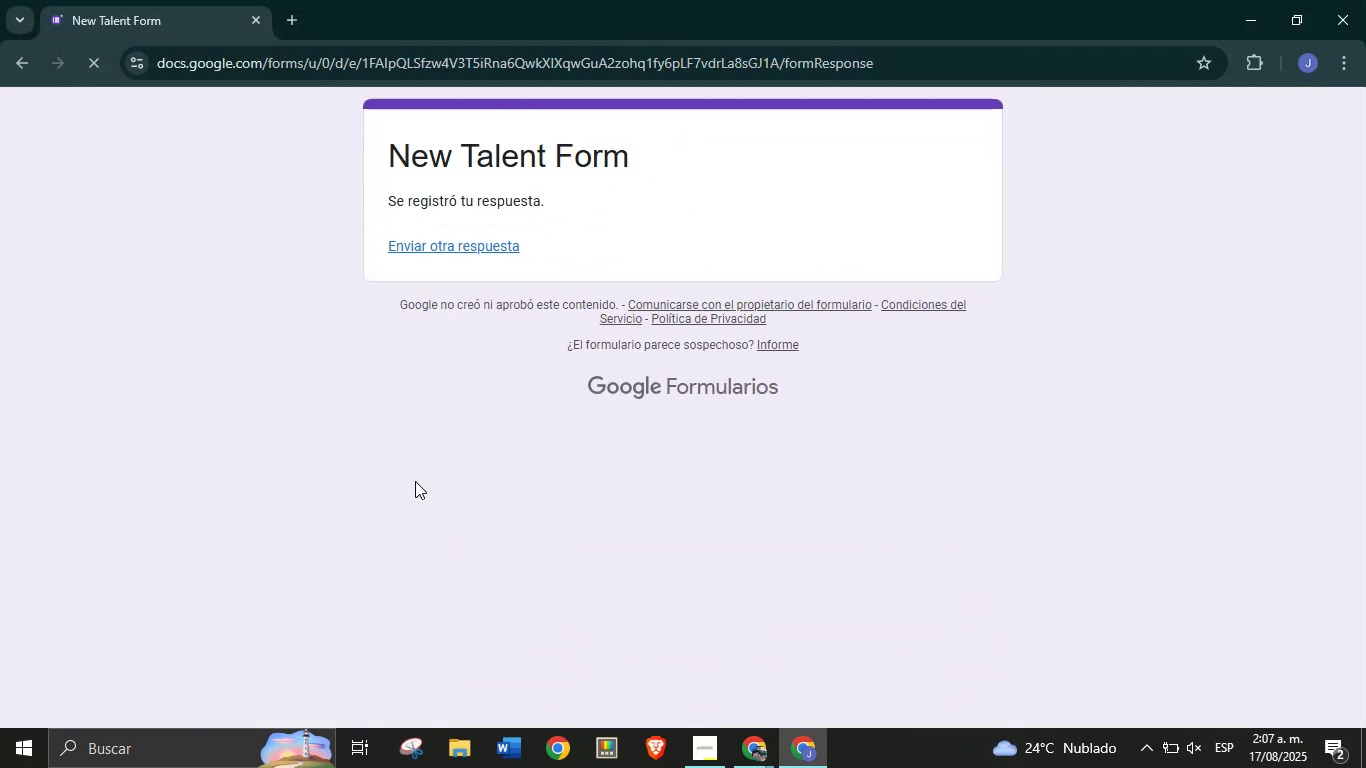 
left_click([762, 747])
 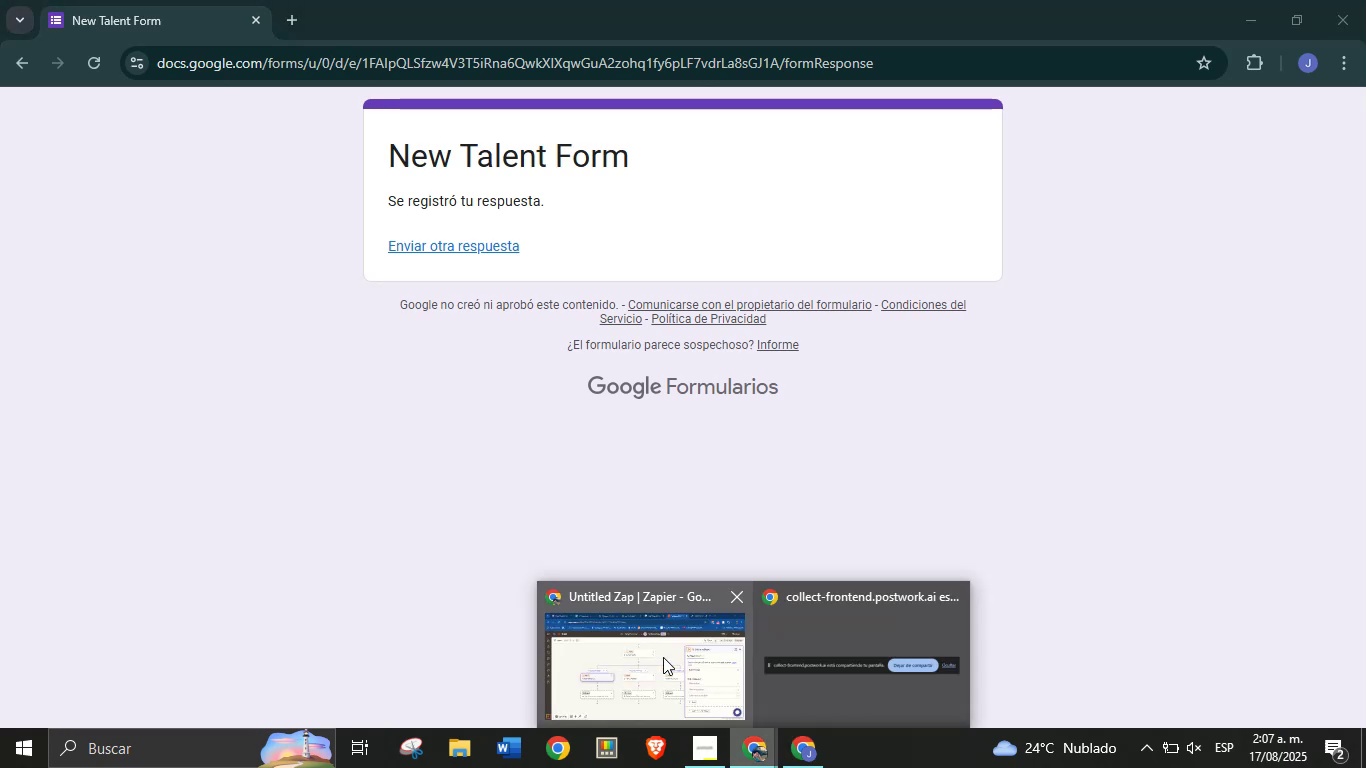 
left_click([658, 648])
 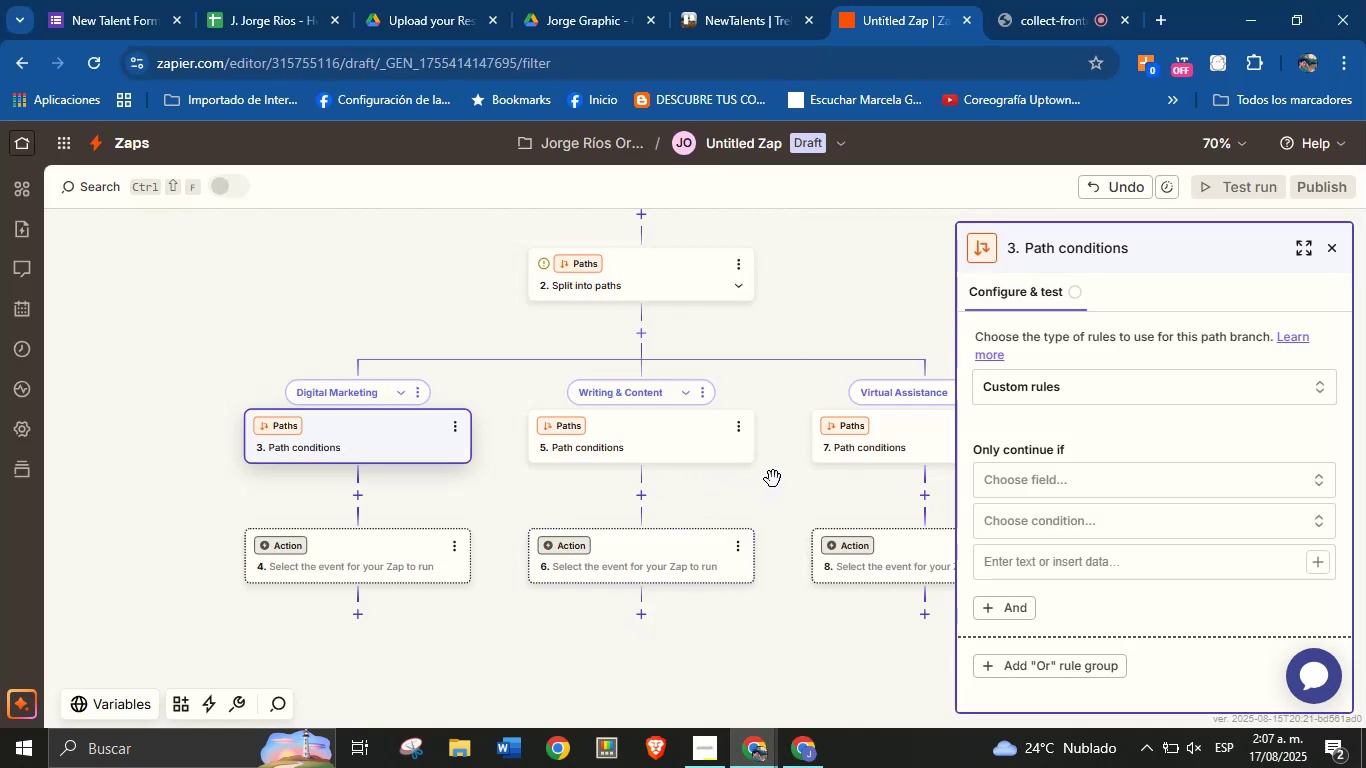 
left_click([812, 751])
 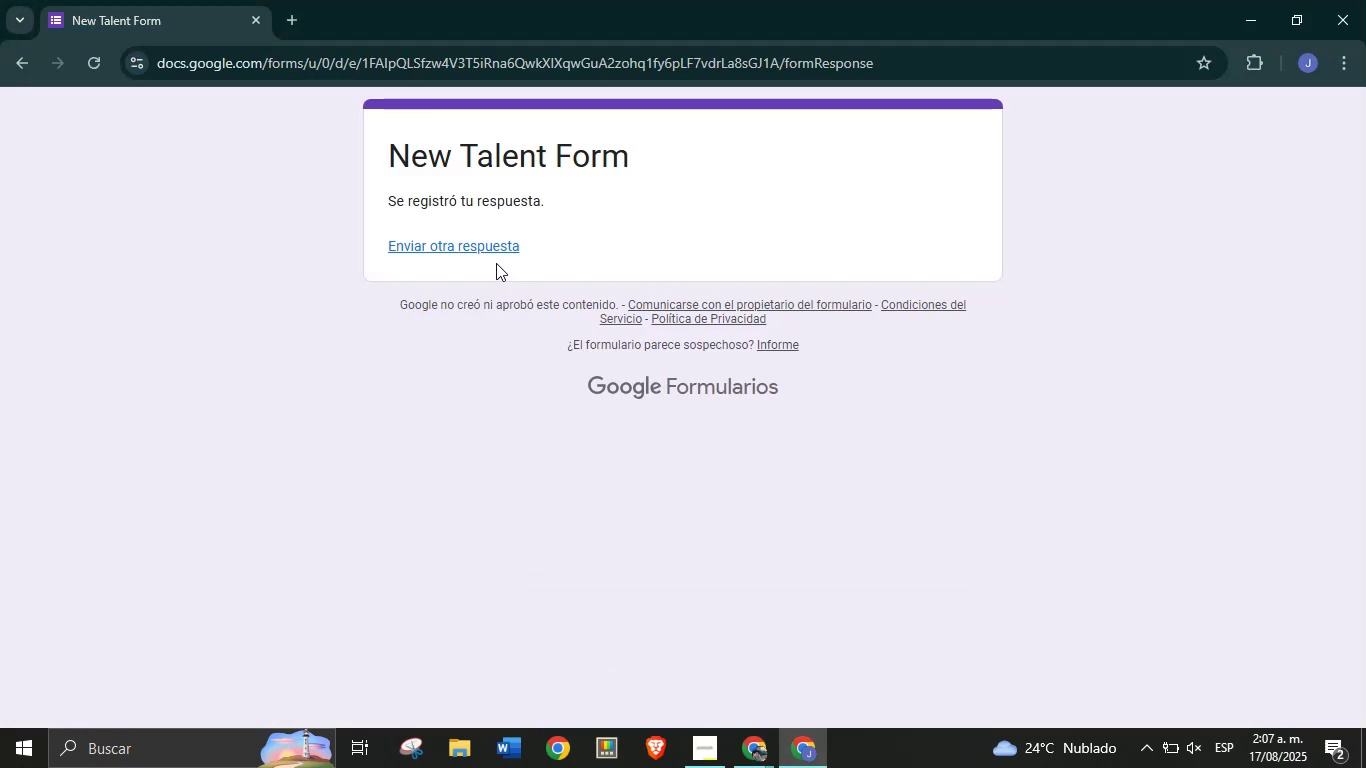 
left_click([756, 755])
 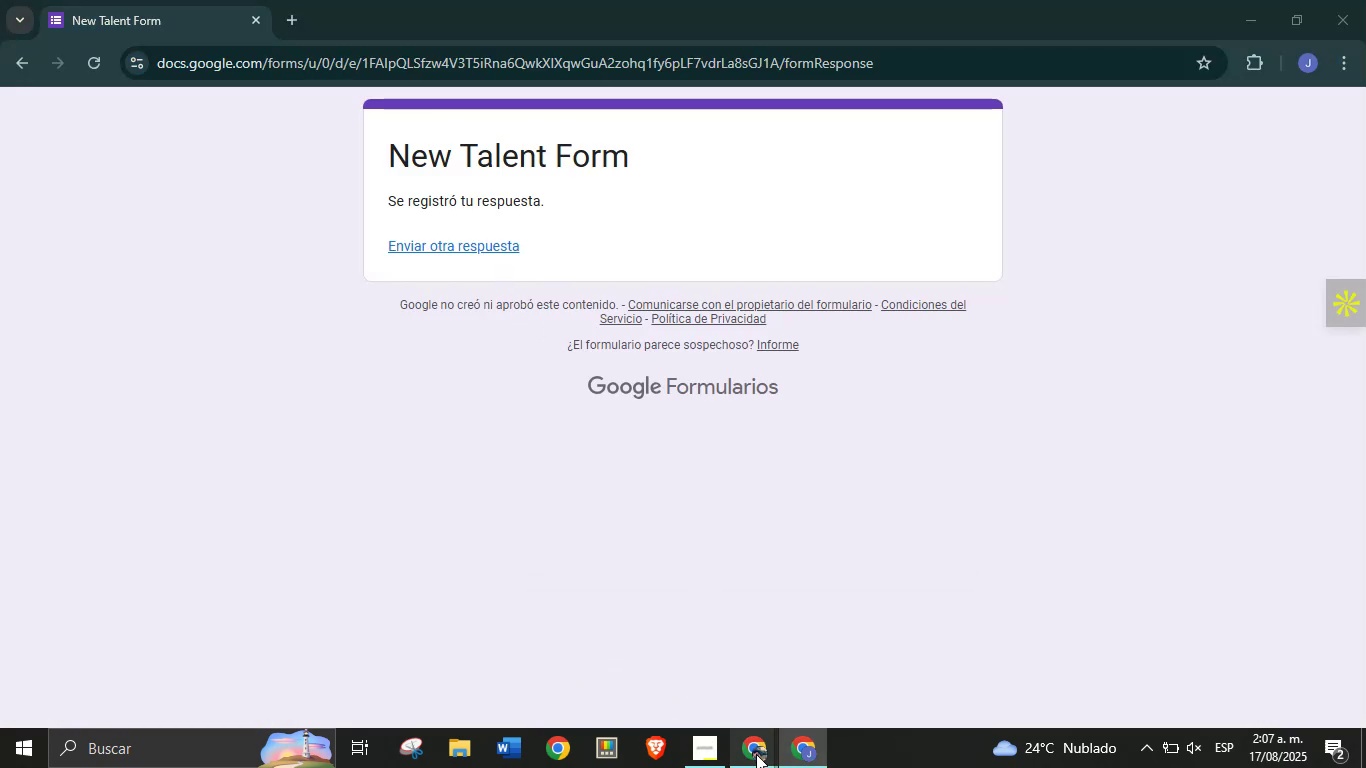 
left_click([678, 678])
 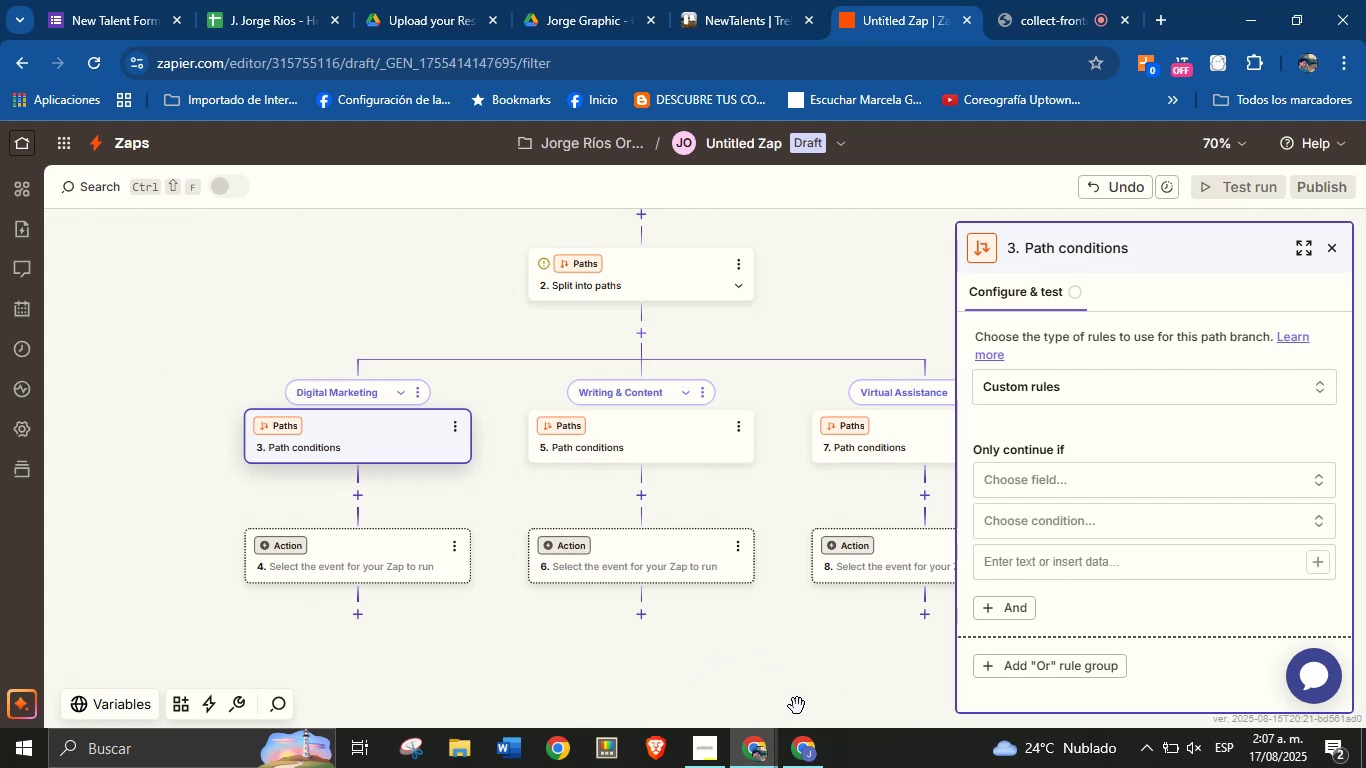 
left_click([799, 752])
 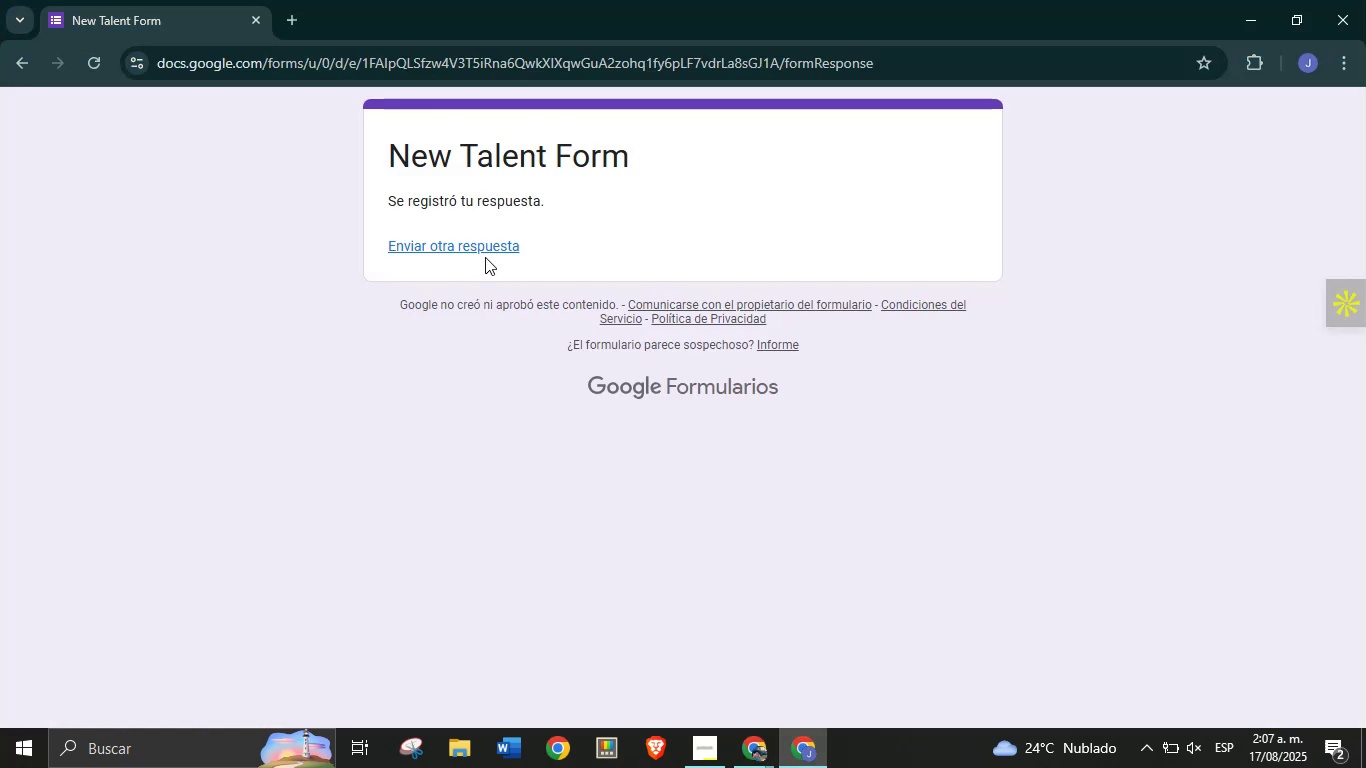 
left_click([482, 253])
 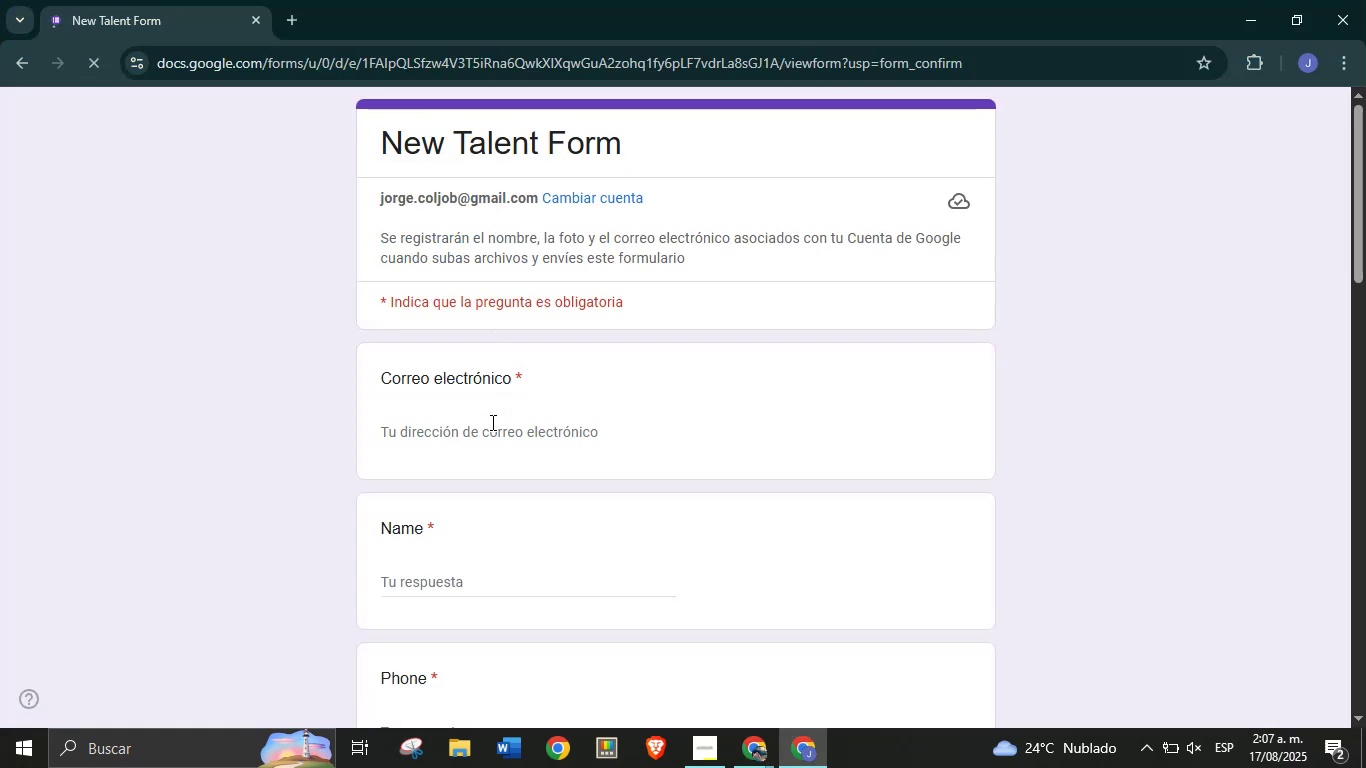 
left_click([479, 435])
 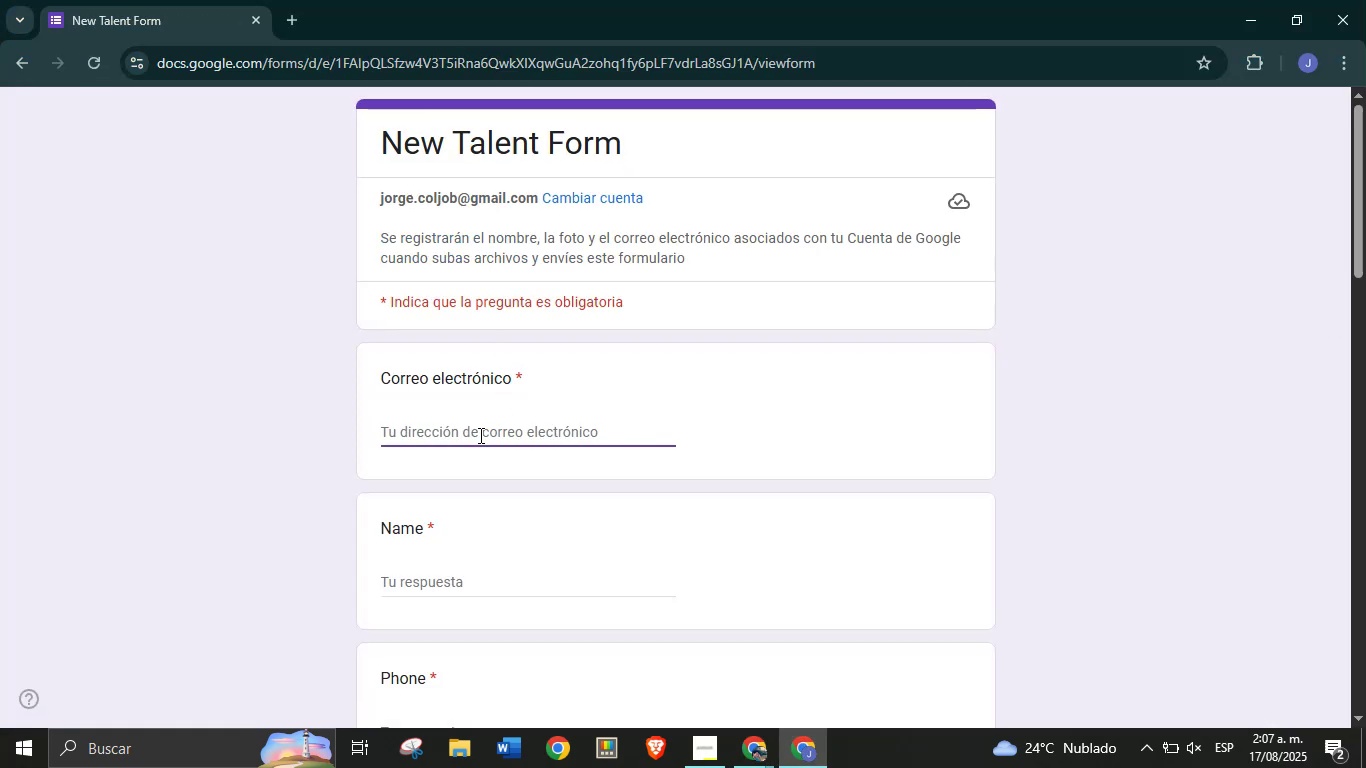 
type(joeg.fluency)
 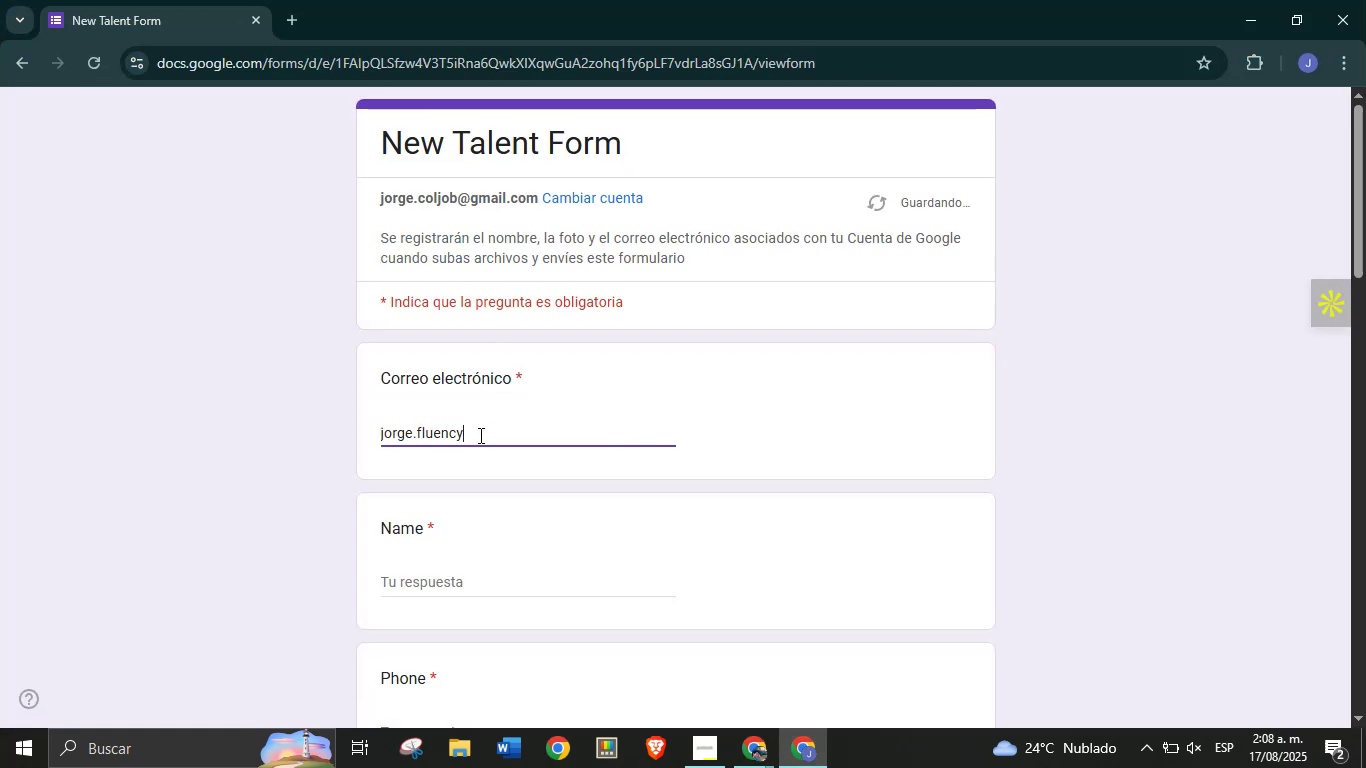 
hold_key(key=R, duration=7.41)
 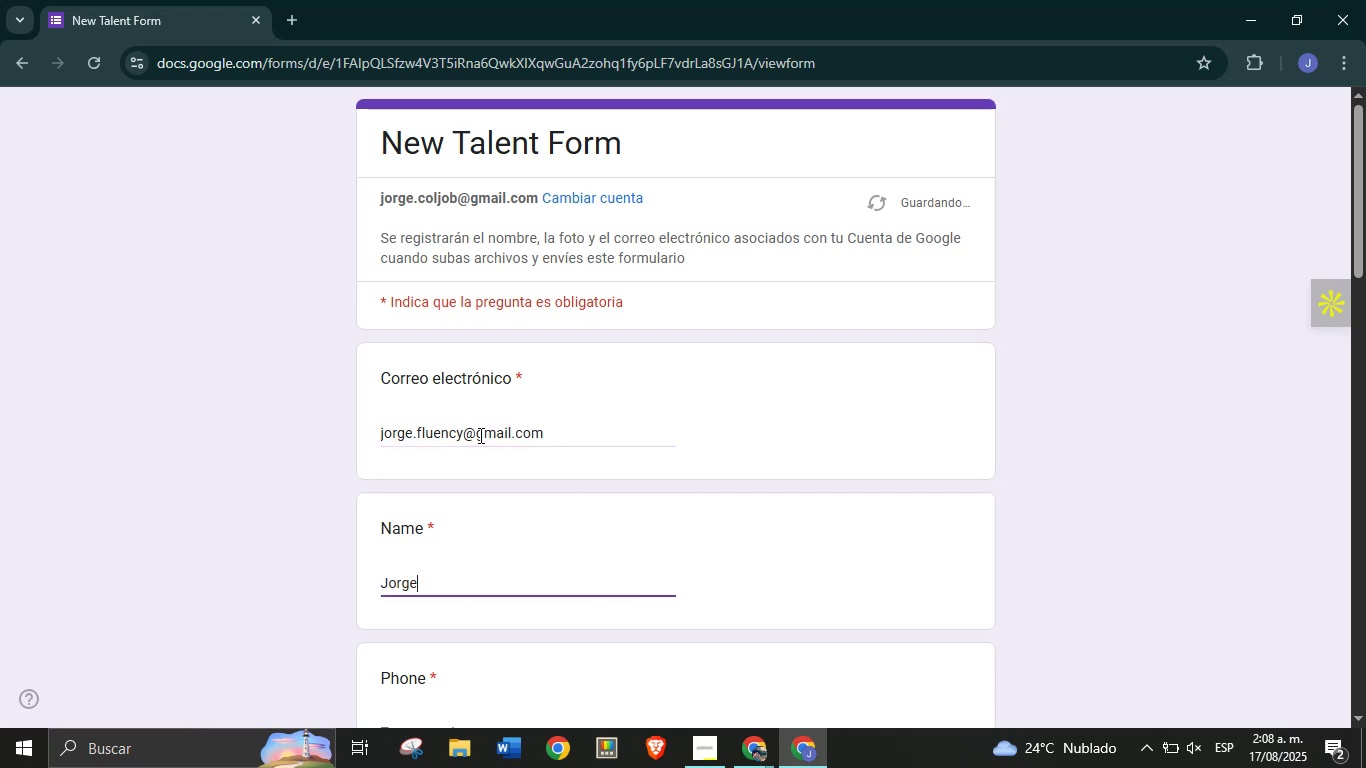 
key(Alt+Control+Q)
 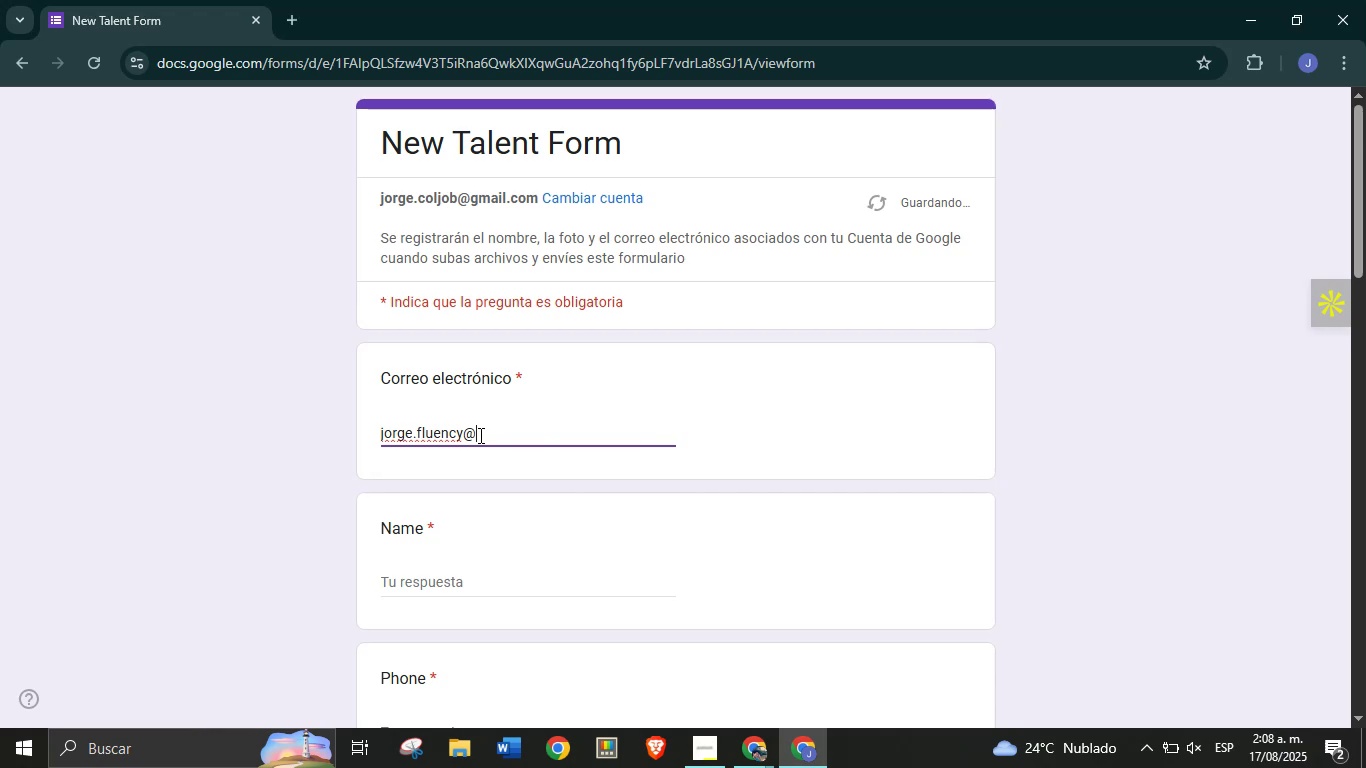 
type(gmail.com)
key(Tab)
type(Joge Assistance)
 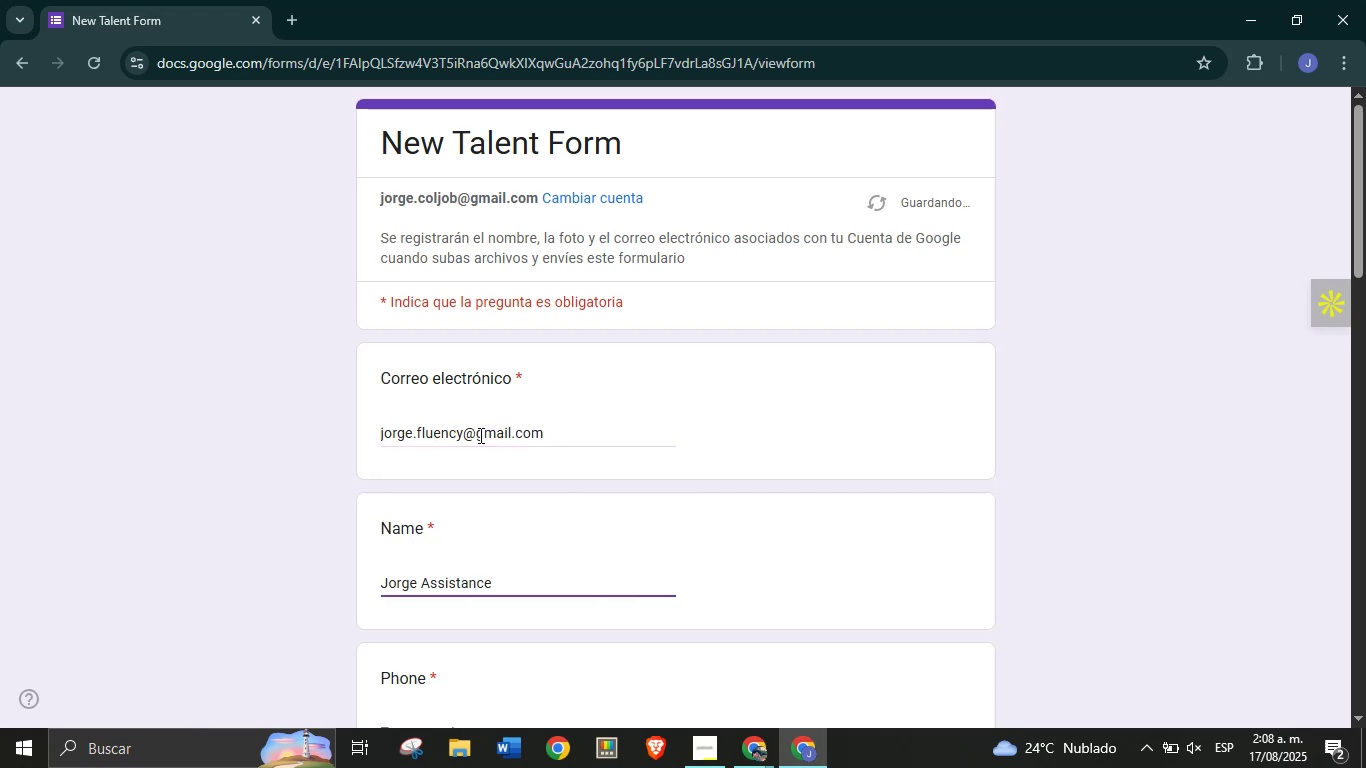 
scroll: coordinate [483, 418], scroll_direction: down, amount: 2.0
 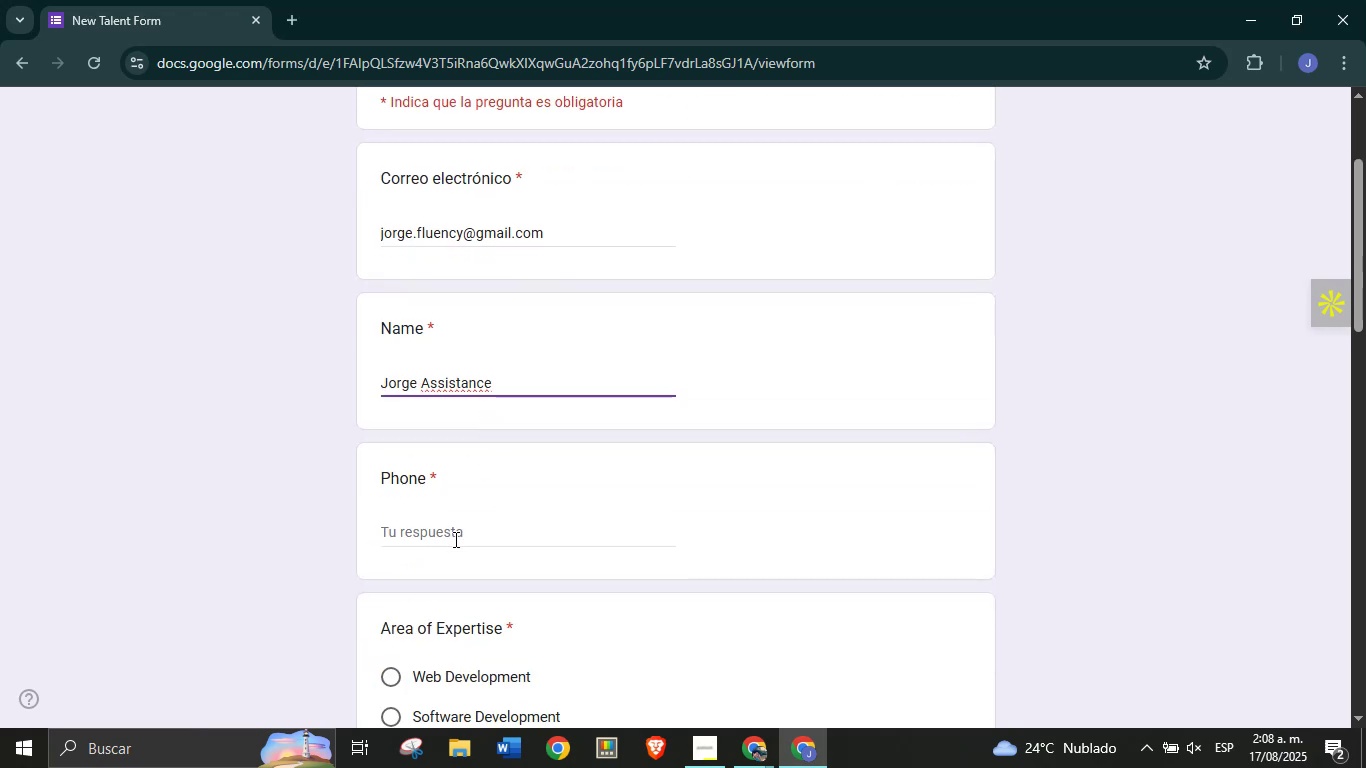 
left_click([453, 541])
 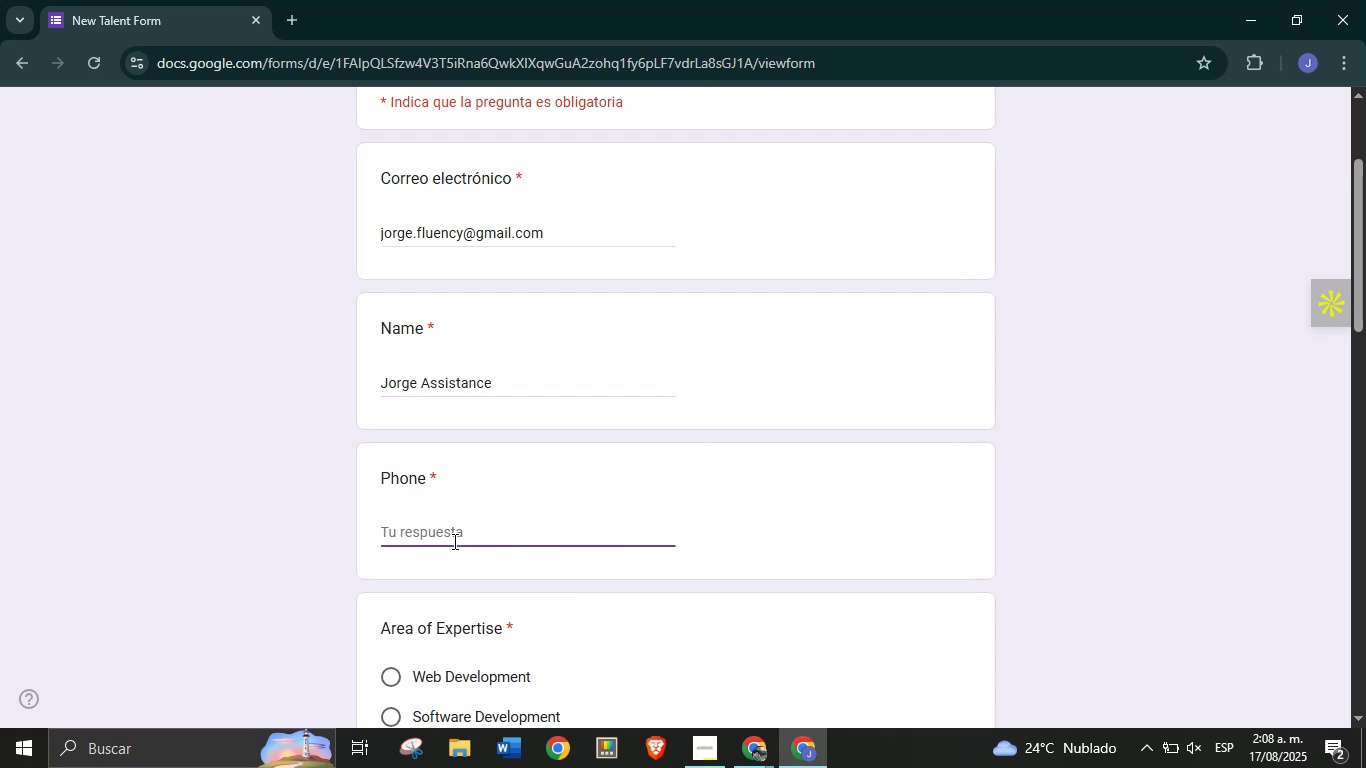 
type(123345678)
 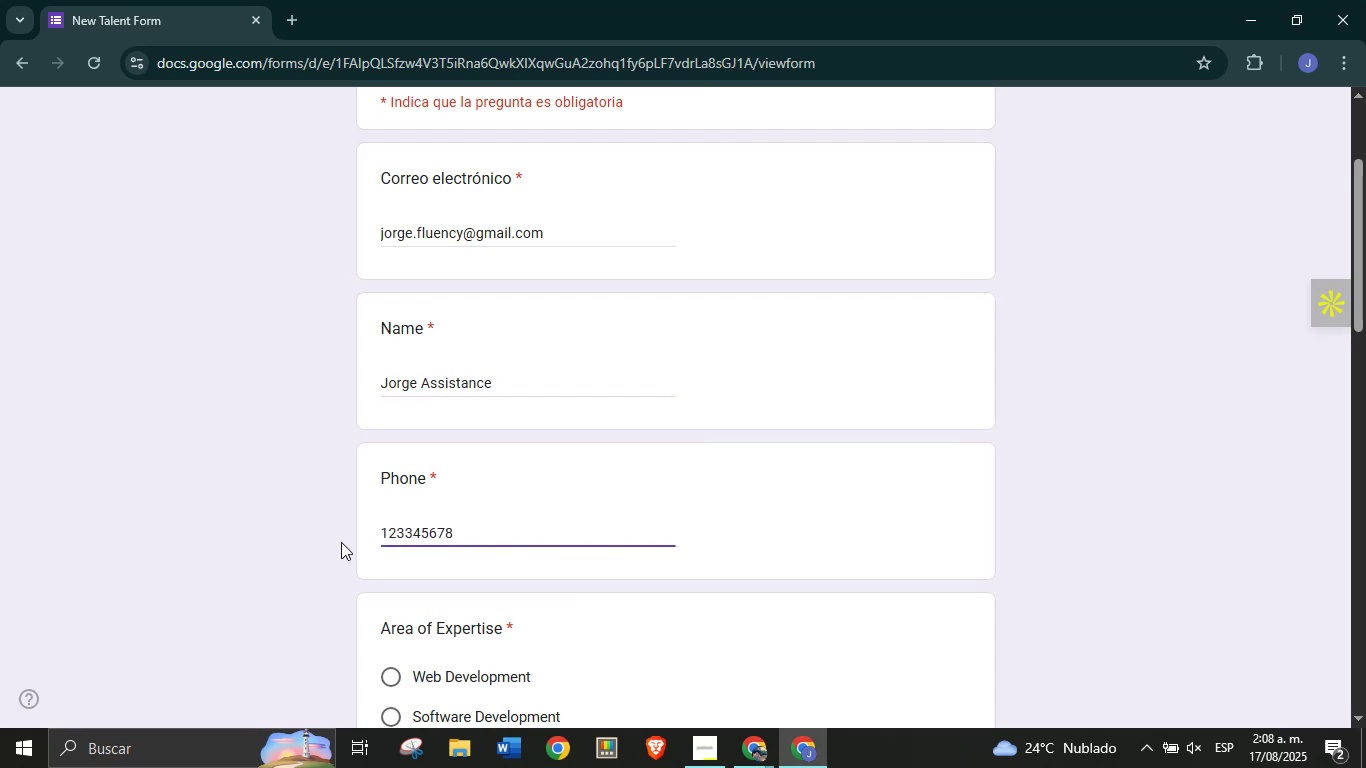 
left_click([289, 521])
 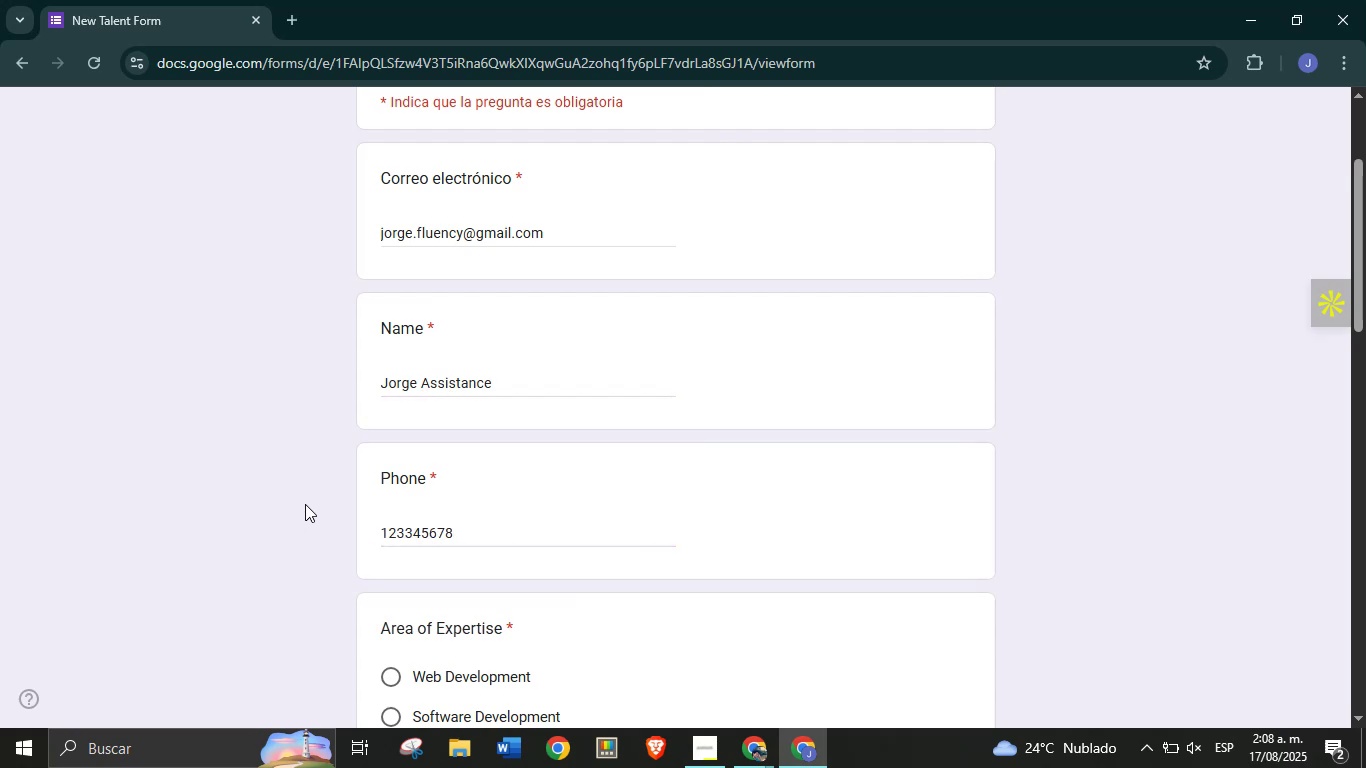 
scroll: coordinate [362, 527], scroll_direction: down, amount: 3.0
 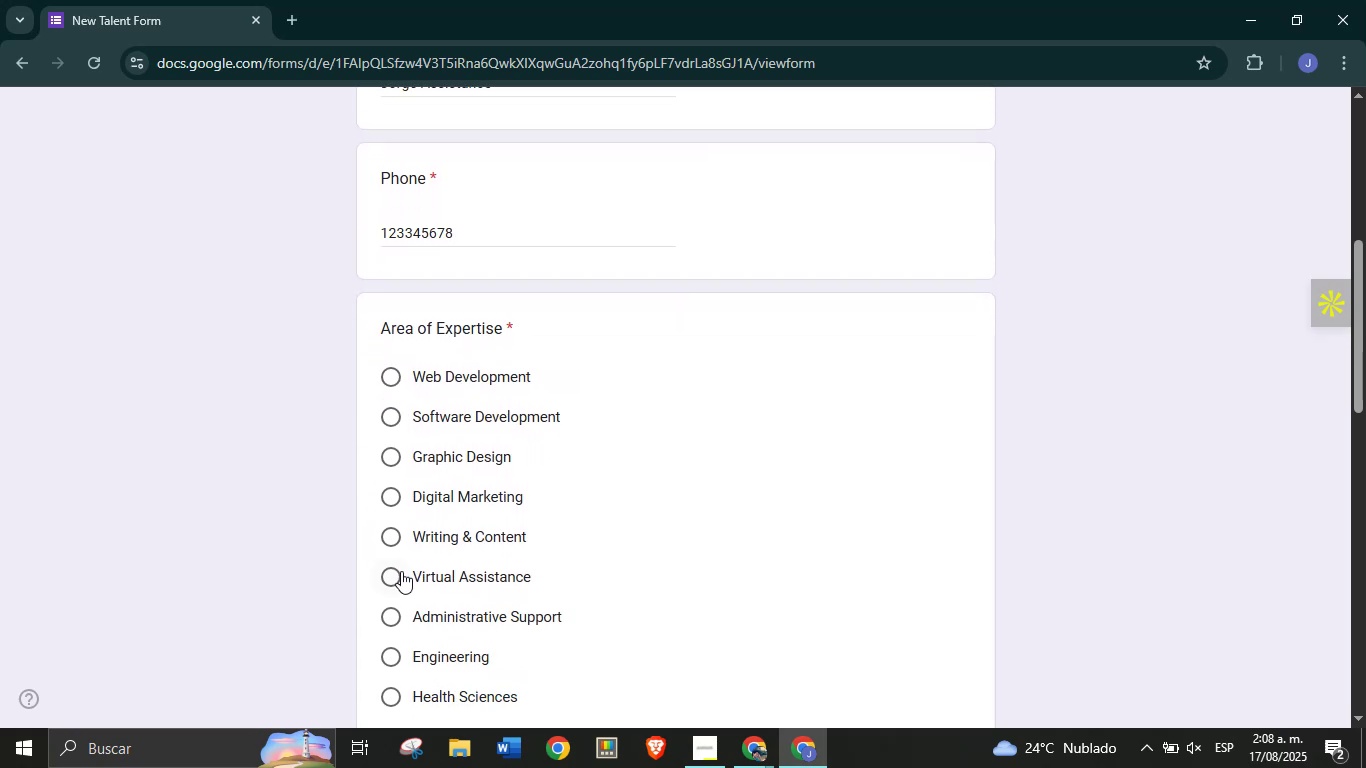 
left_click([401, 572])
 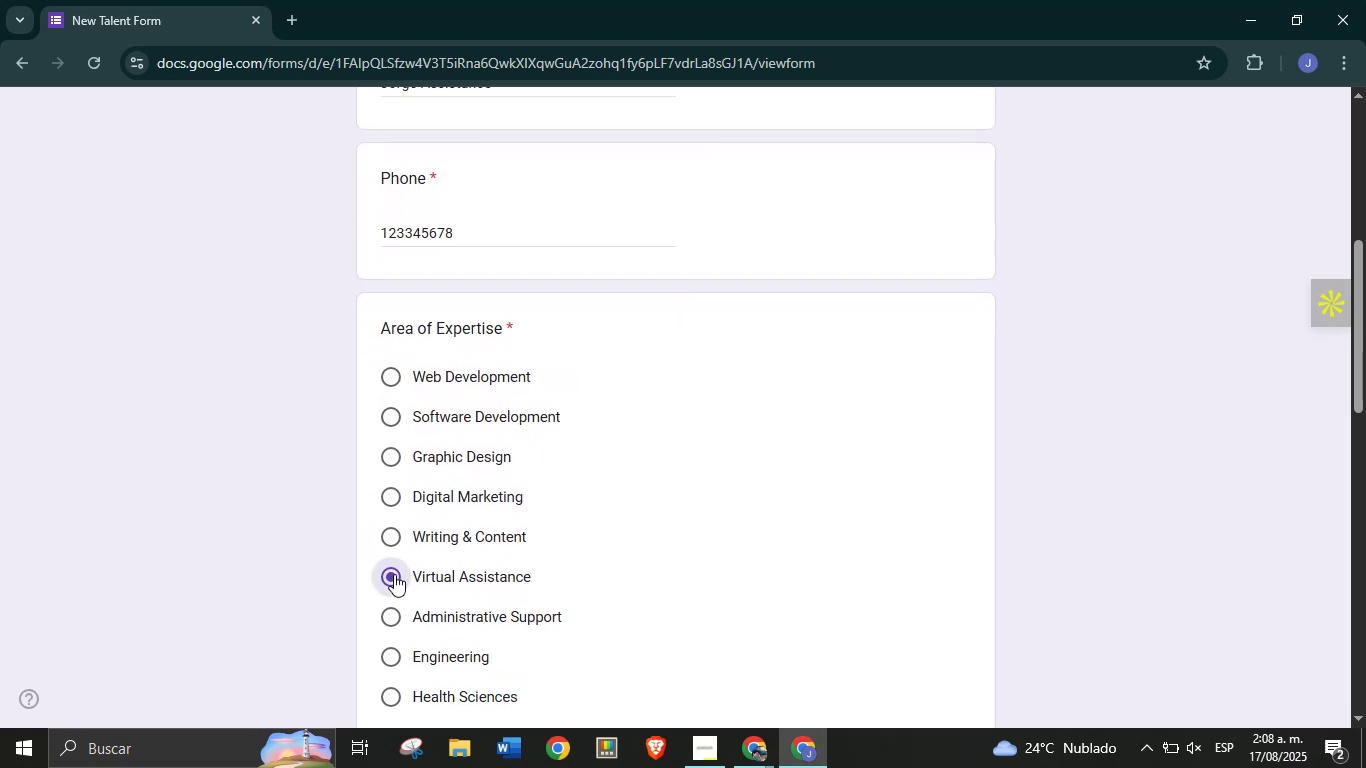 
scroll: coordinate [327, 544], scroll_direction: down, amount: 3.0
 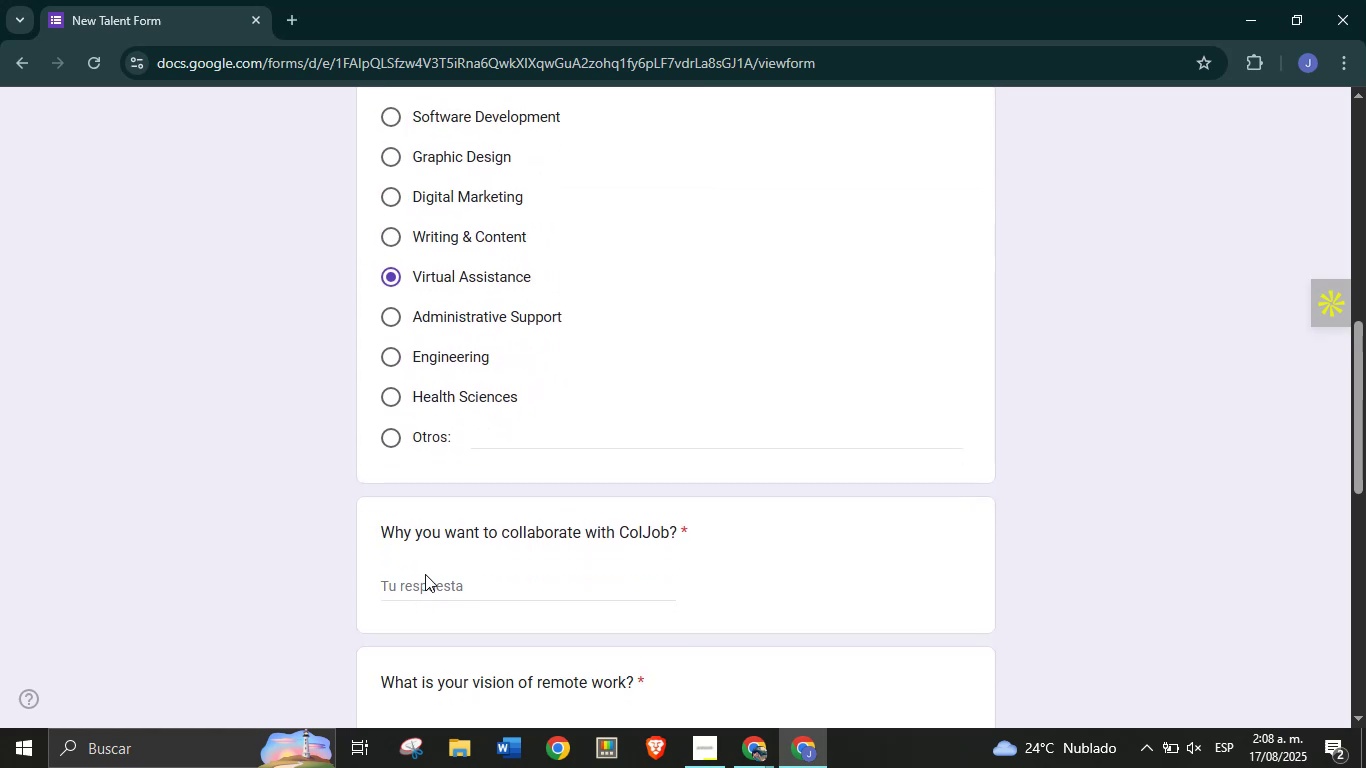 
double_click([428, 580])
 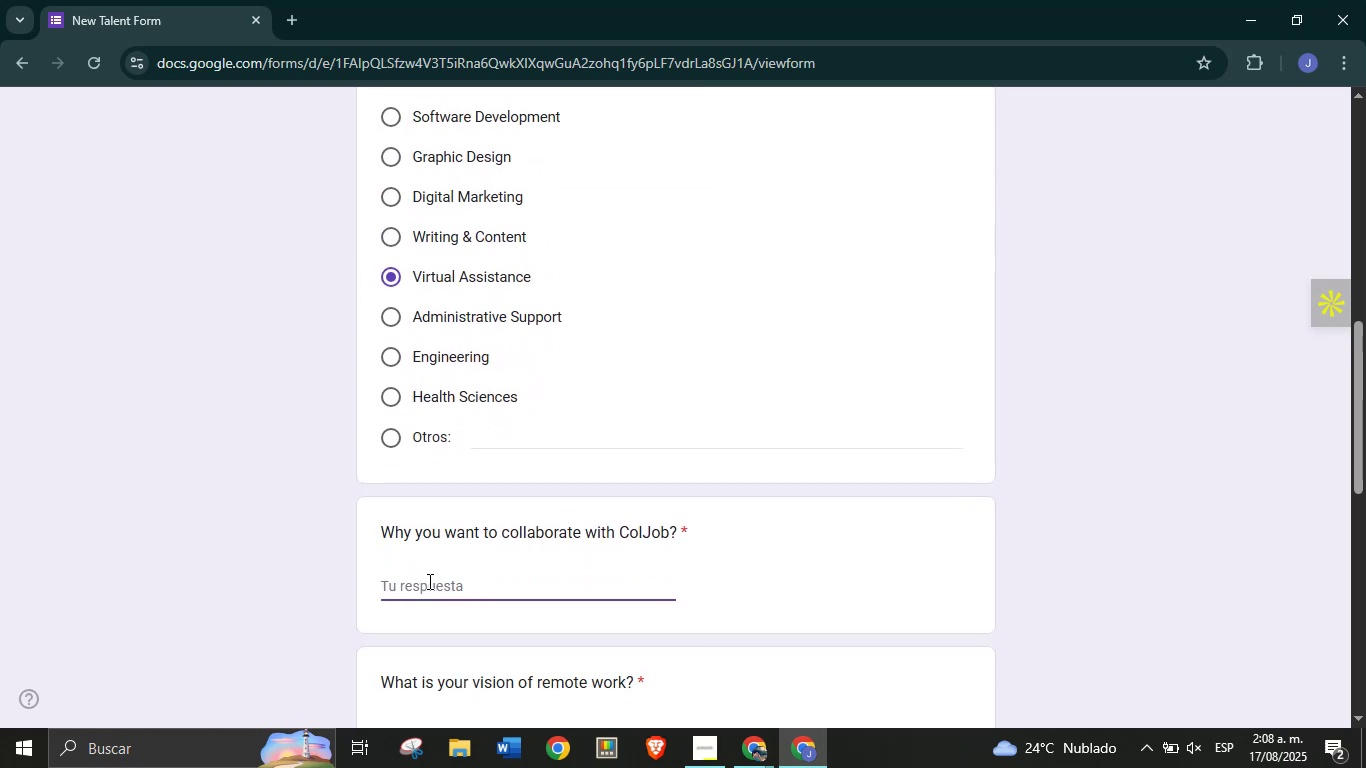 
type(The ColJob Team is the best|)
key(Backspace)
type(!)
 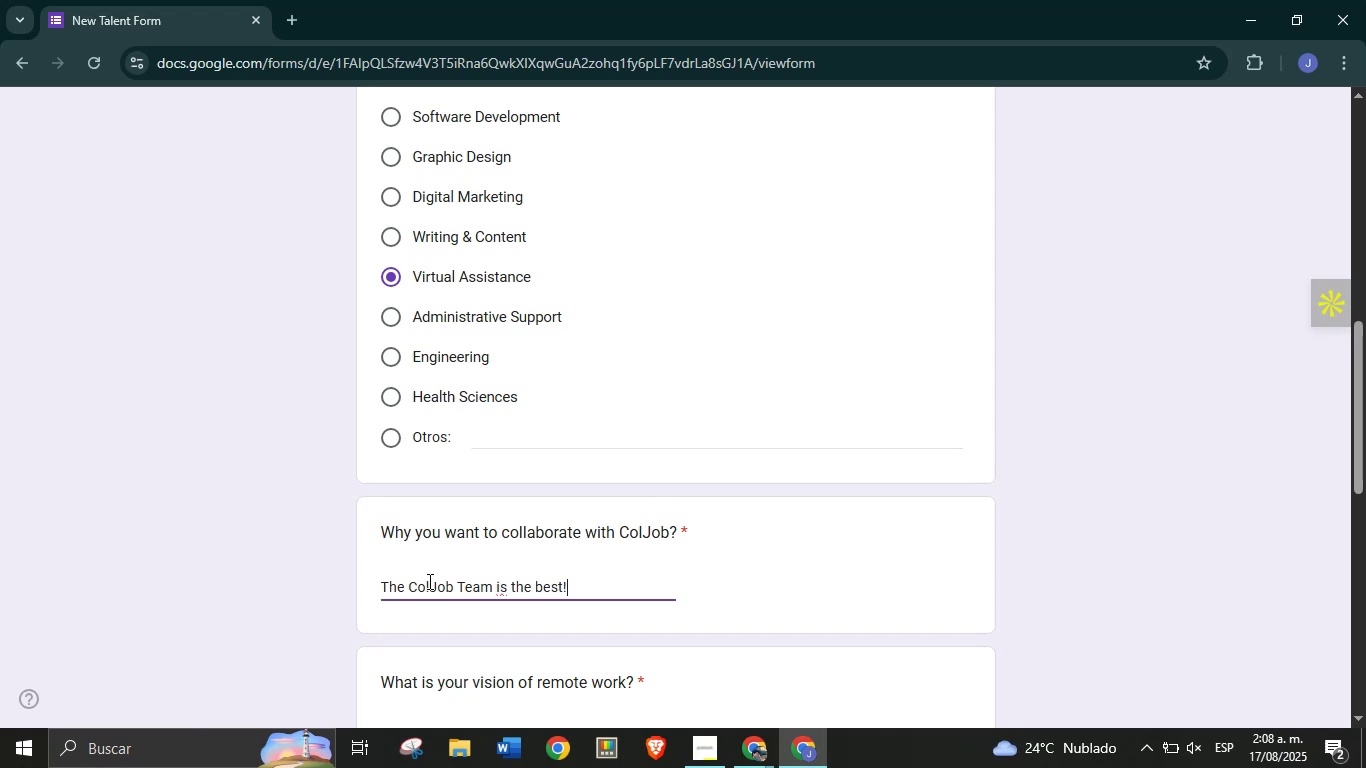 
scroll: coordinate [354, 513], scroll_direction: down, amount: 2.0
 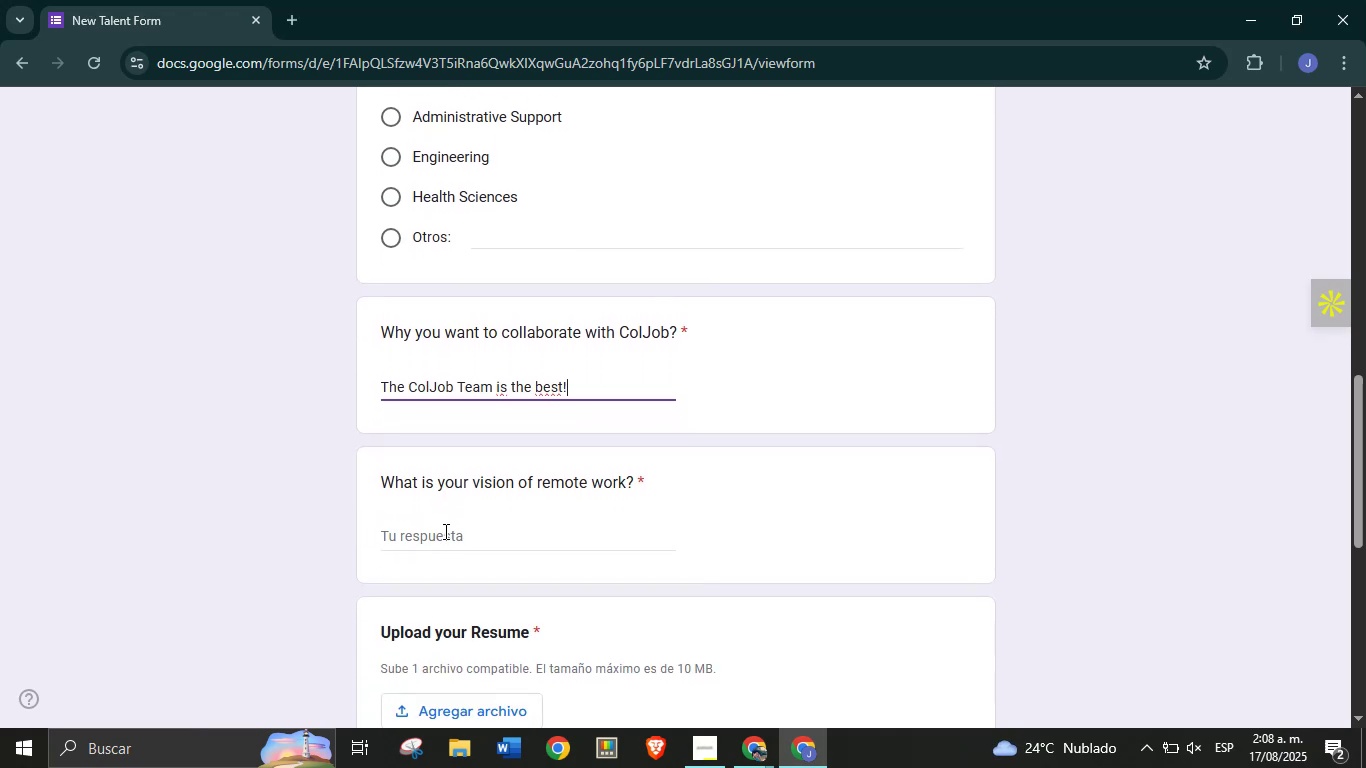 
left_click([445, 531])
 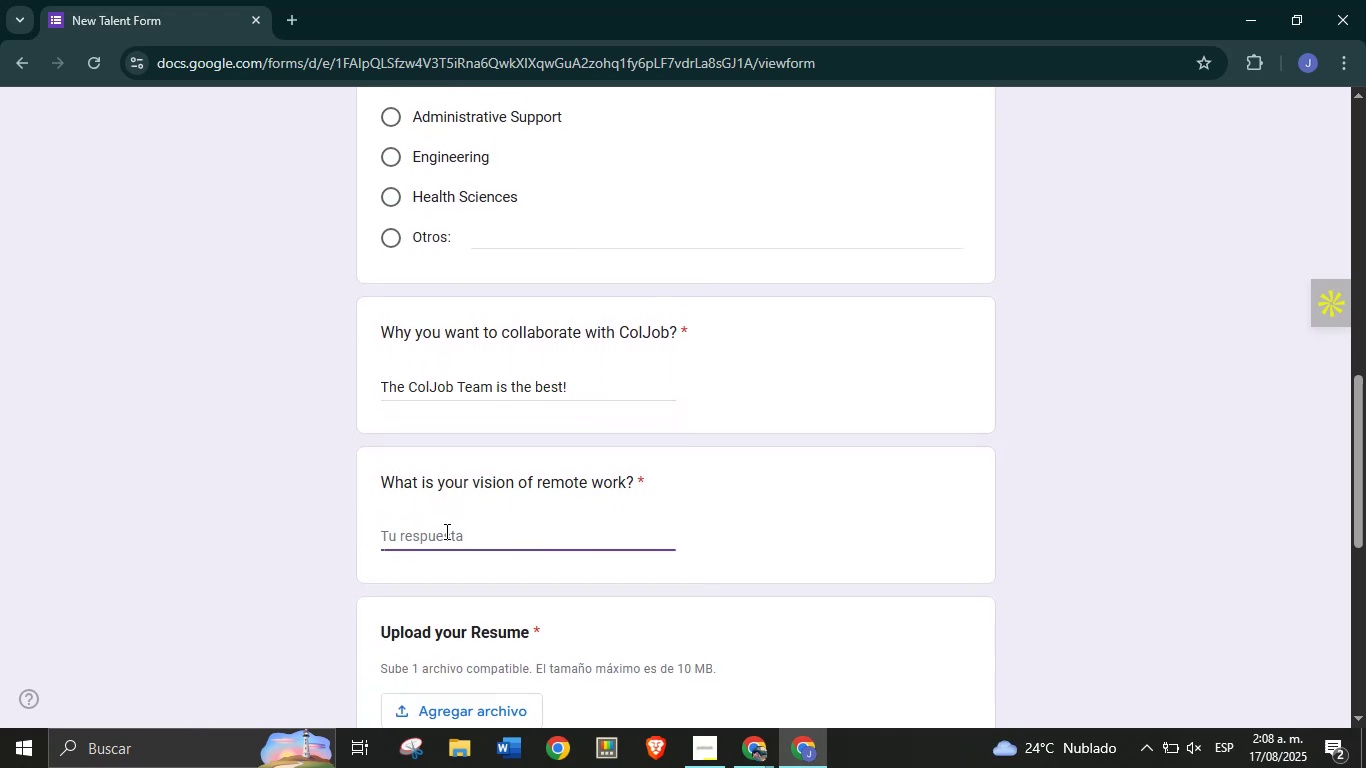 
type(Good)
 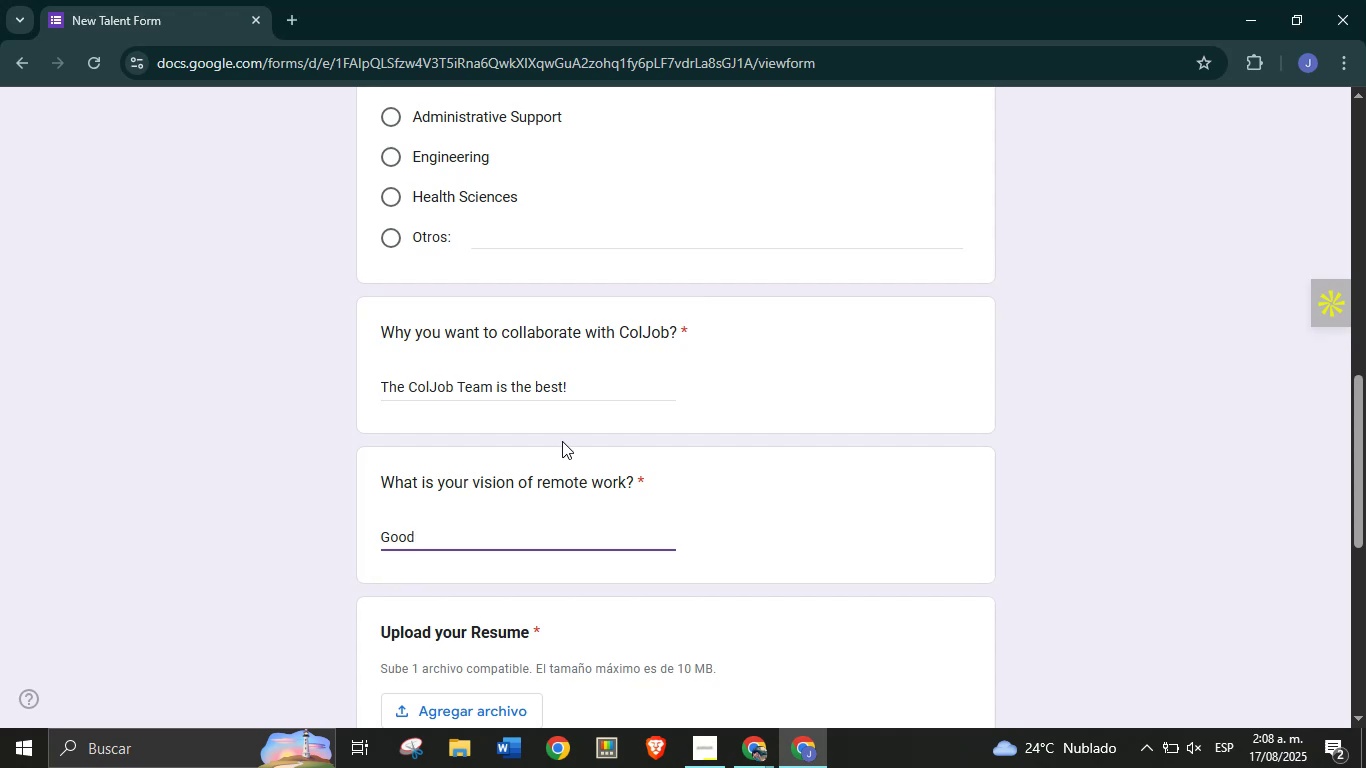 
scroll: coordinate [563, 439], scroll_direction: down, amount: 2.0
 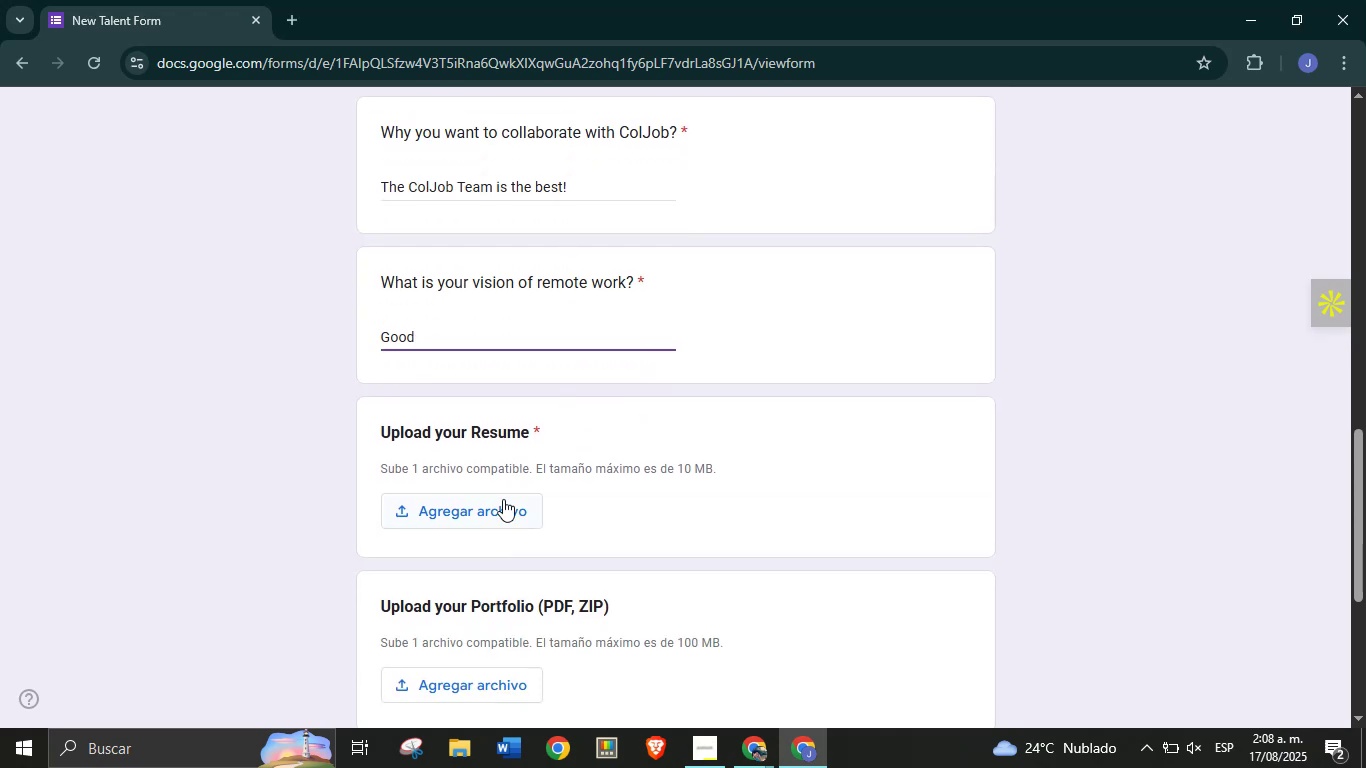 
left_click([503, 499])
 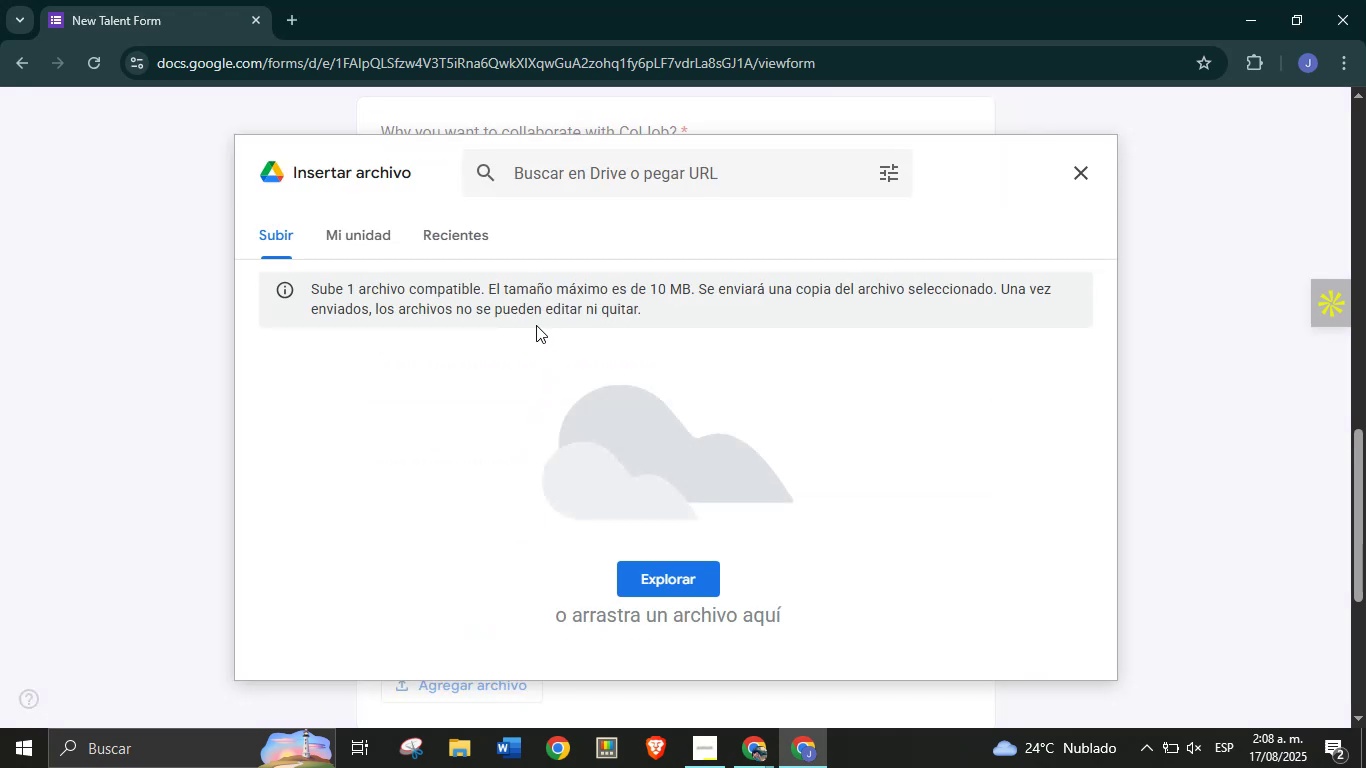 
left_click([671, 574])
 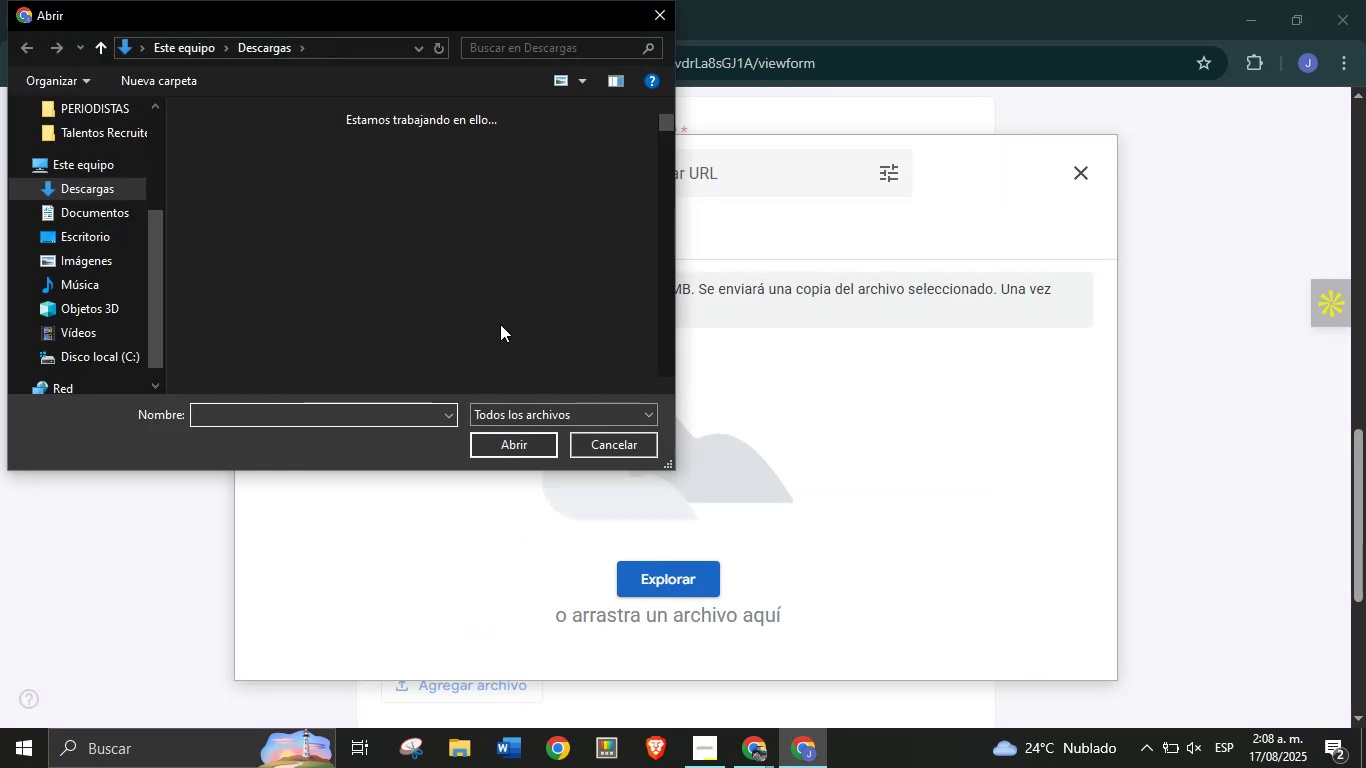 
scroll: coordinate [481, 285], scroll_direction: down, amount: 13.0
 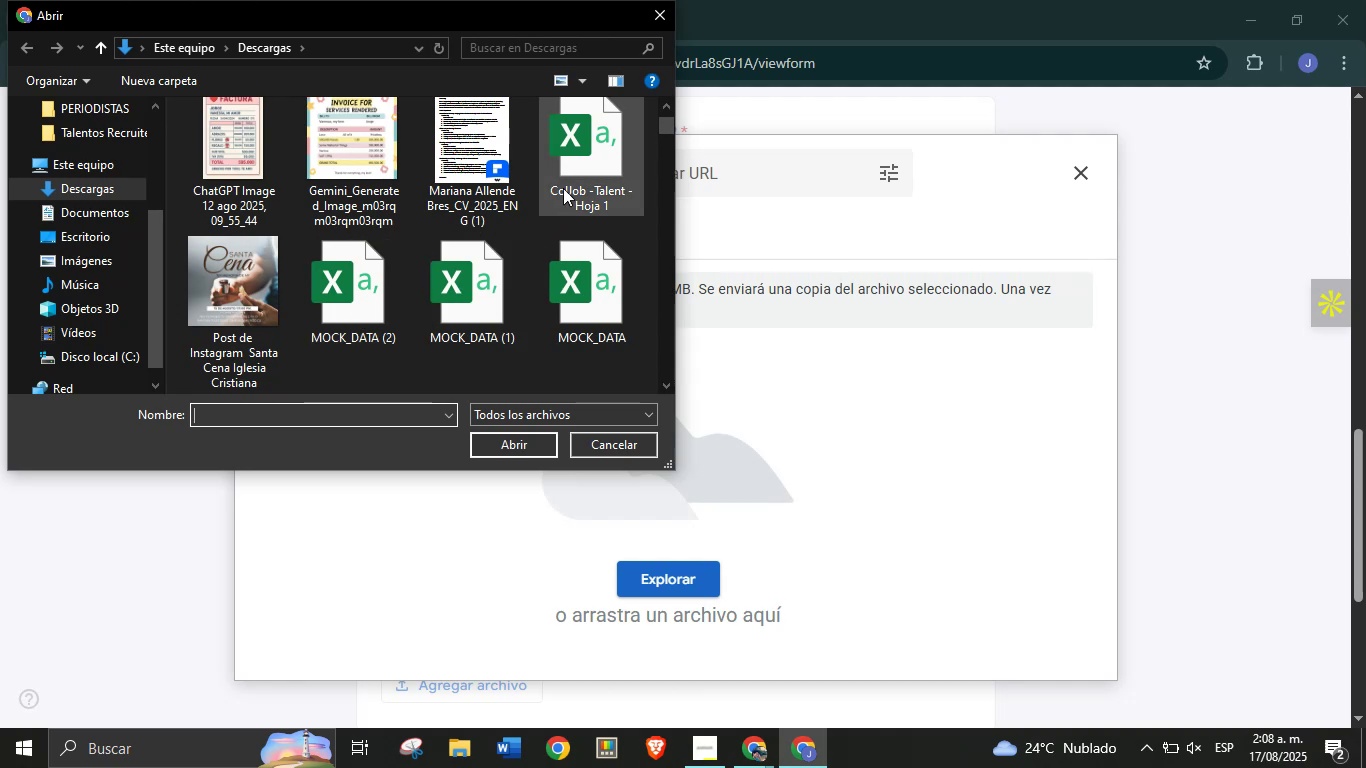 
left_click([588, 278])
 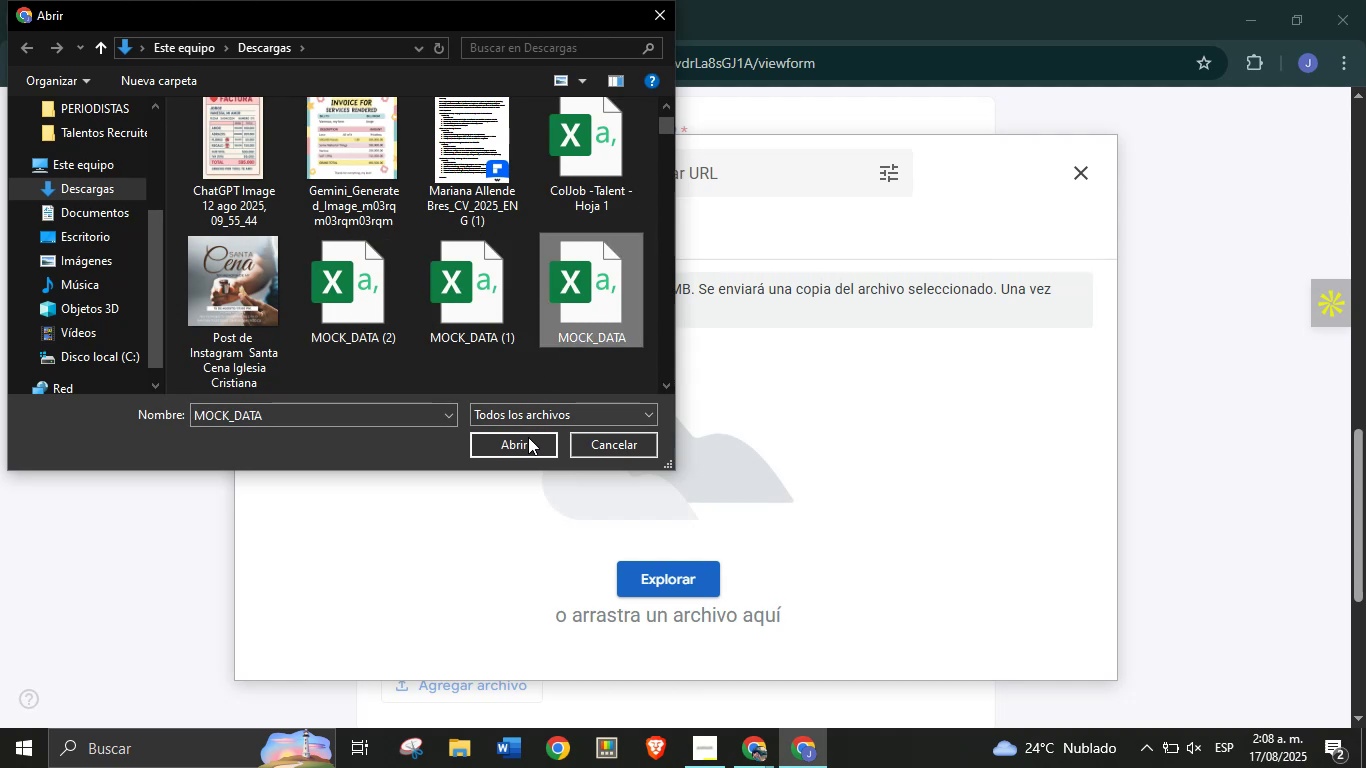 
left_click([528, 442])
 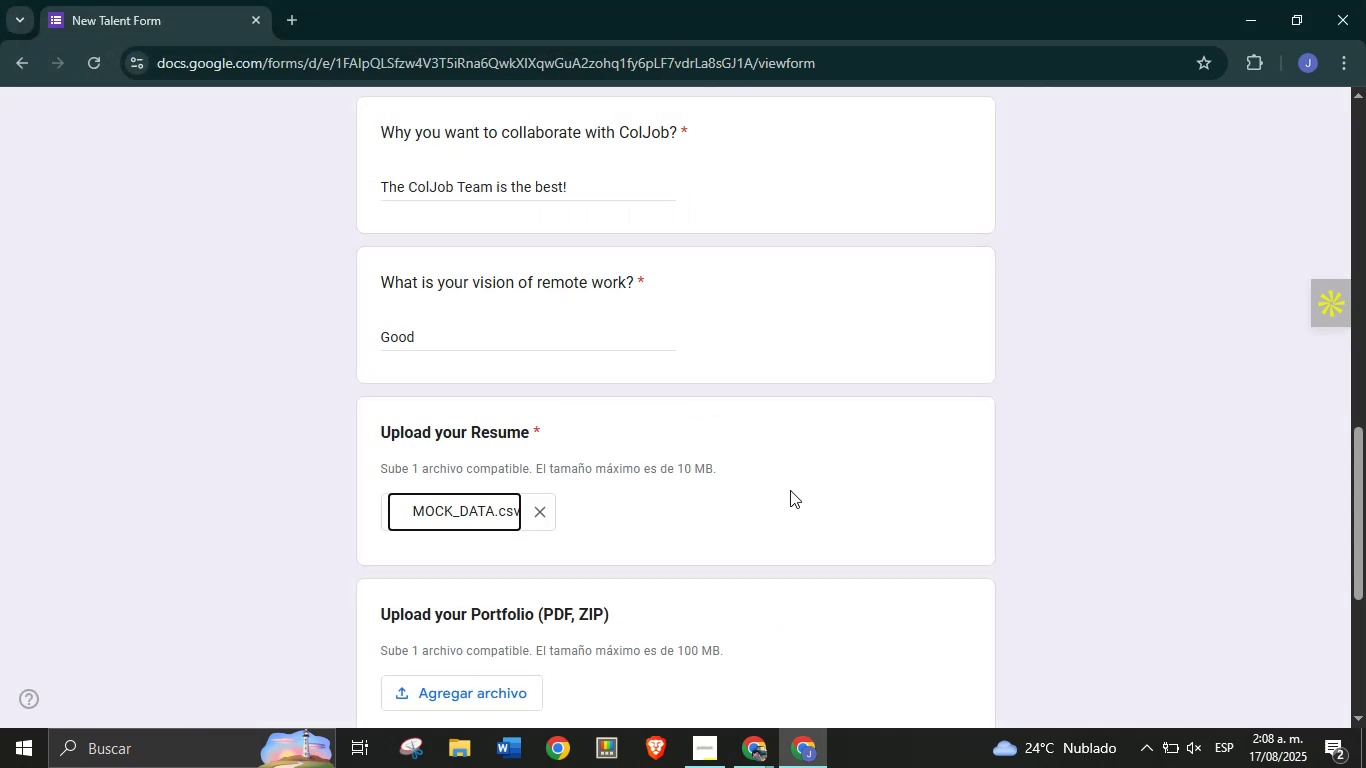 
scroll: coordinate [338, 494], scroll_direction: down, amount: 4.0
 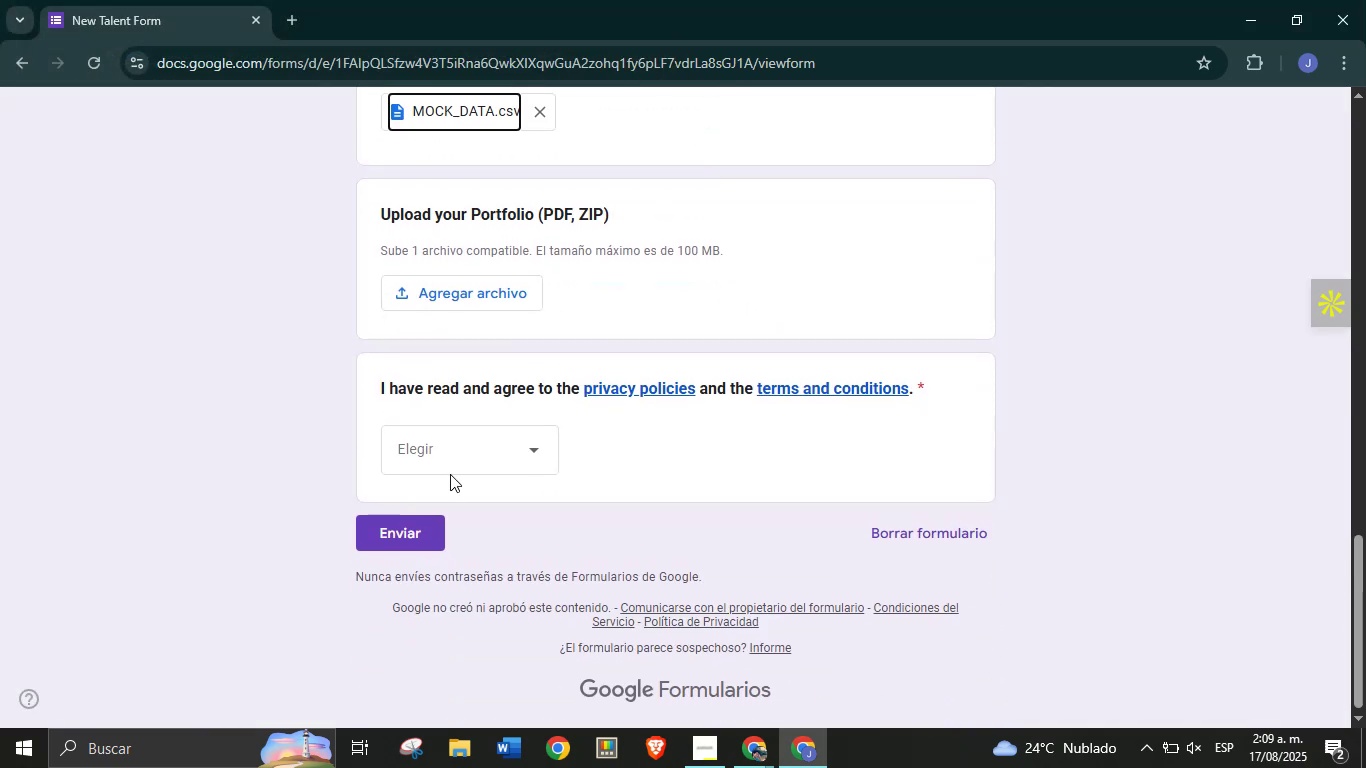 
left_click([460, 450])
 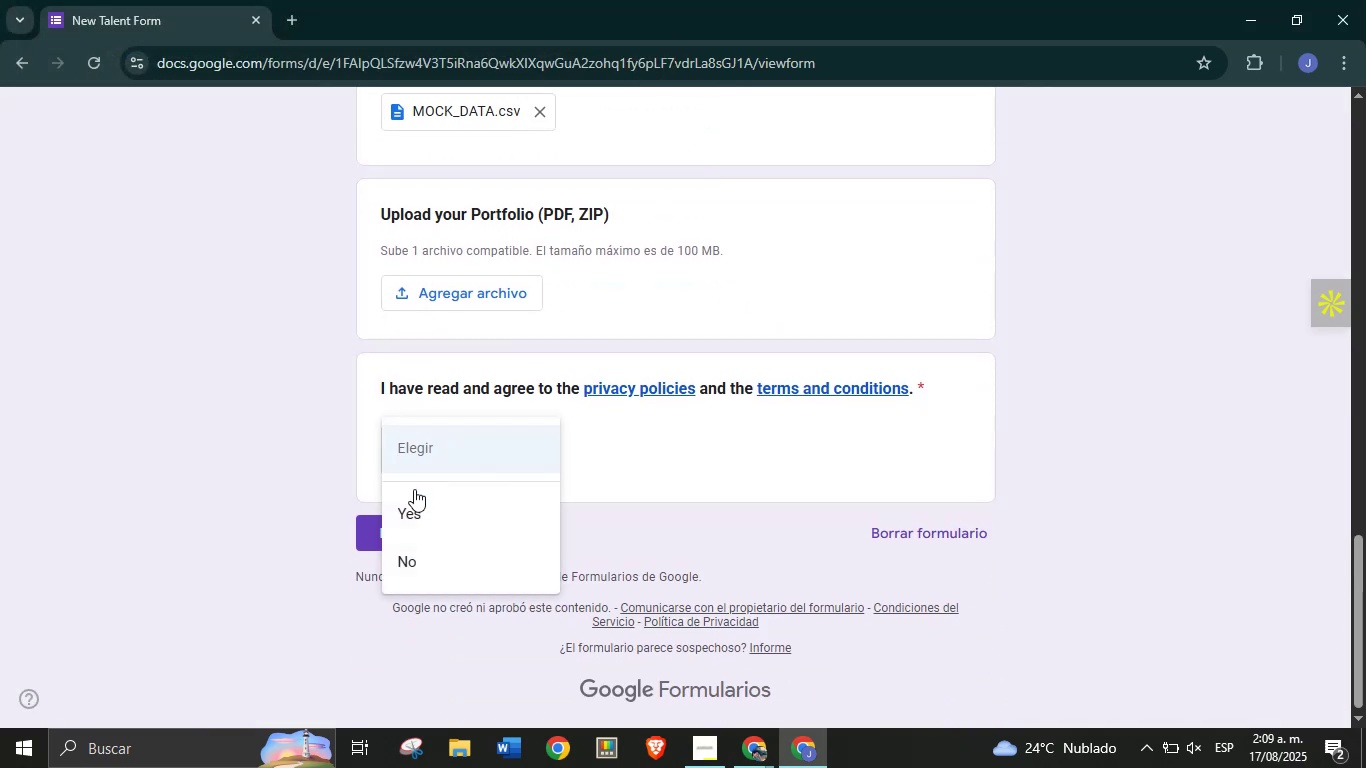 
left_click([419, 503])
 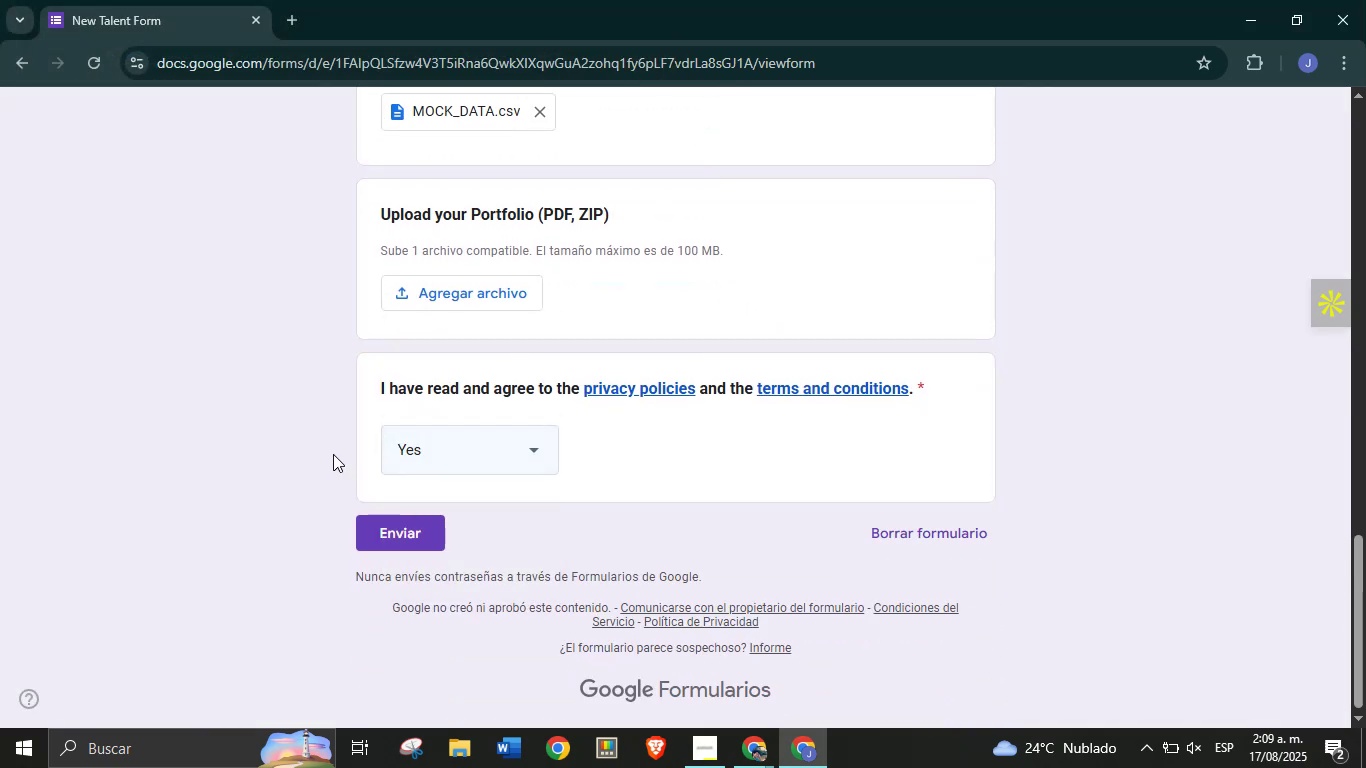 
left_click([328, 447])
 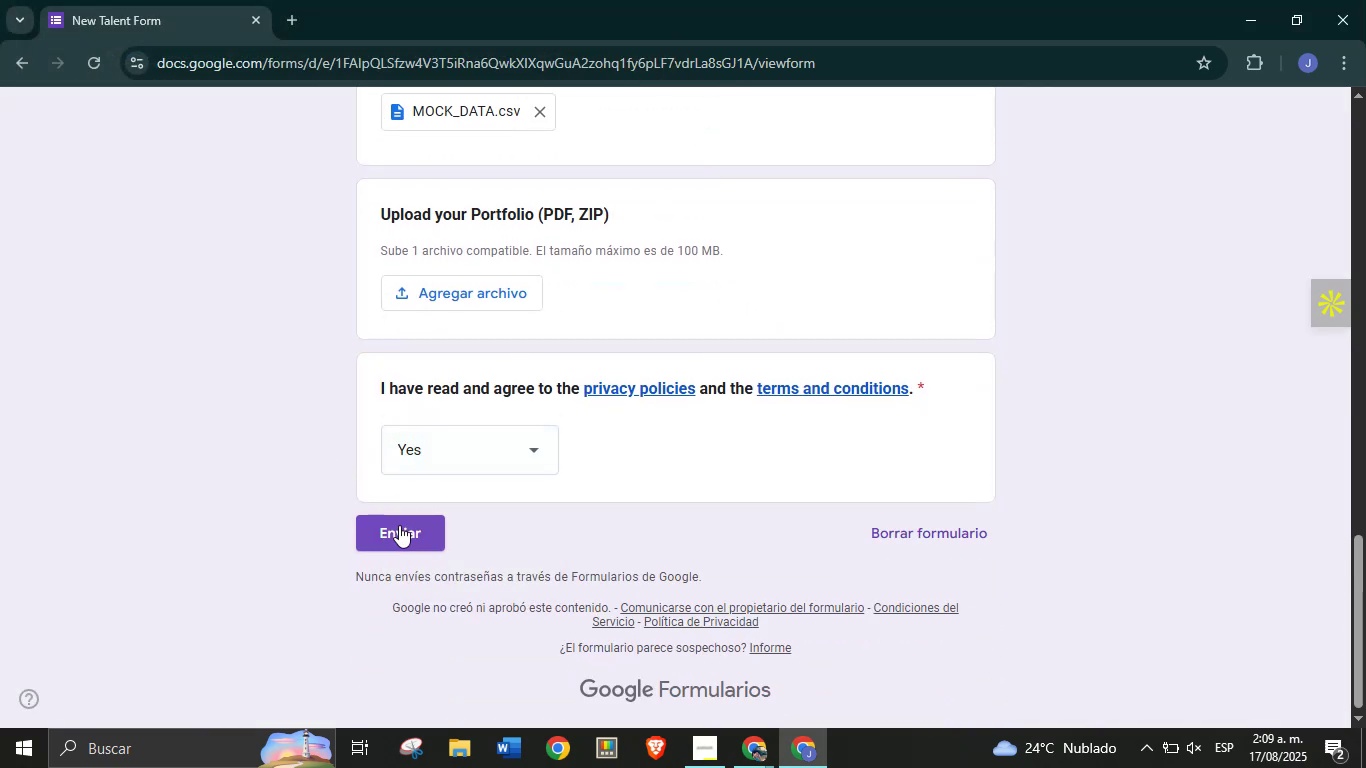 
left_click([399, 525])
 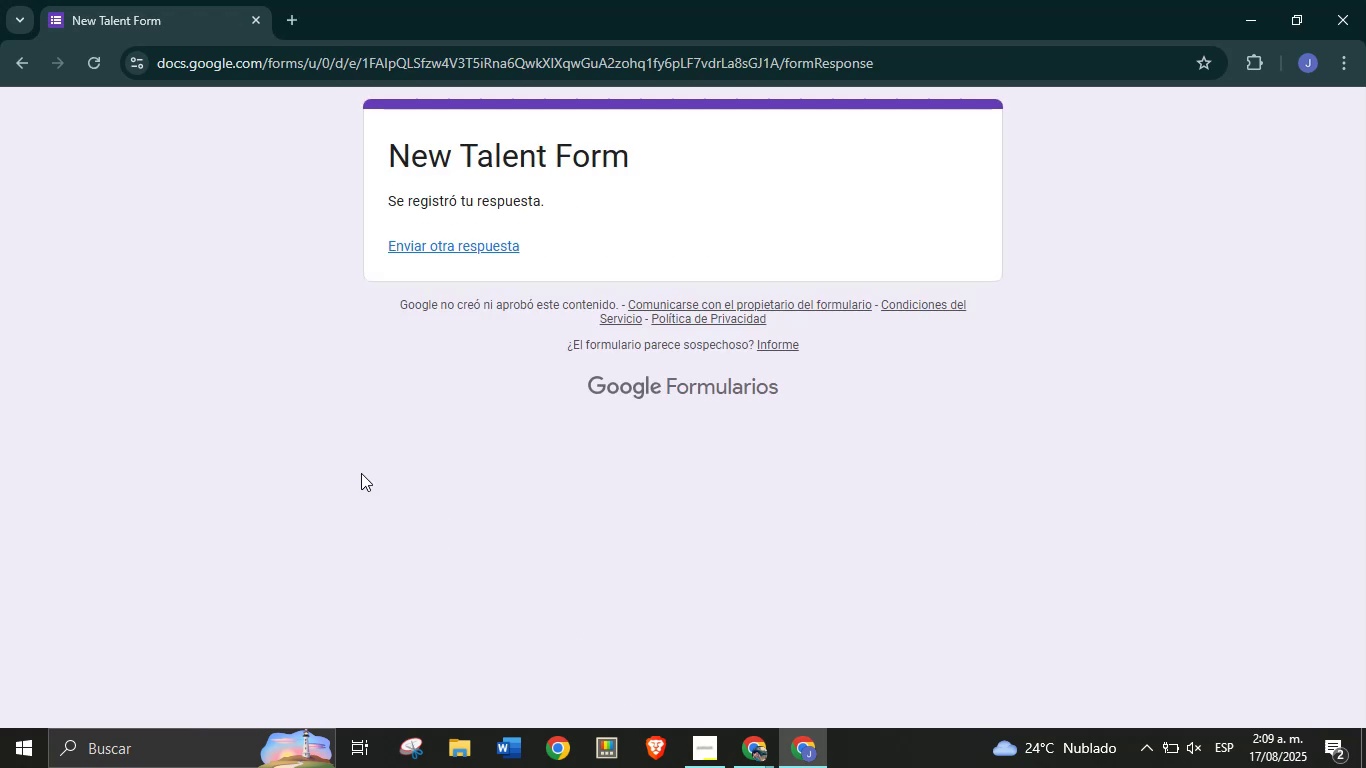 
wait(5.6)
 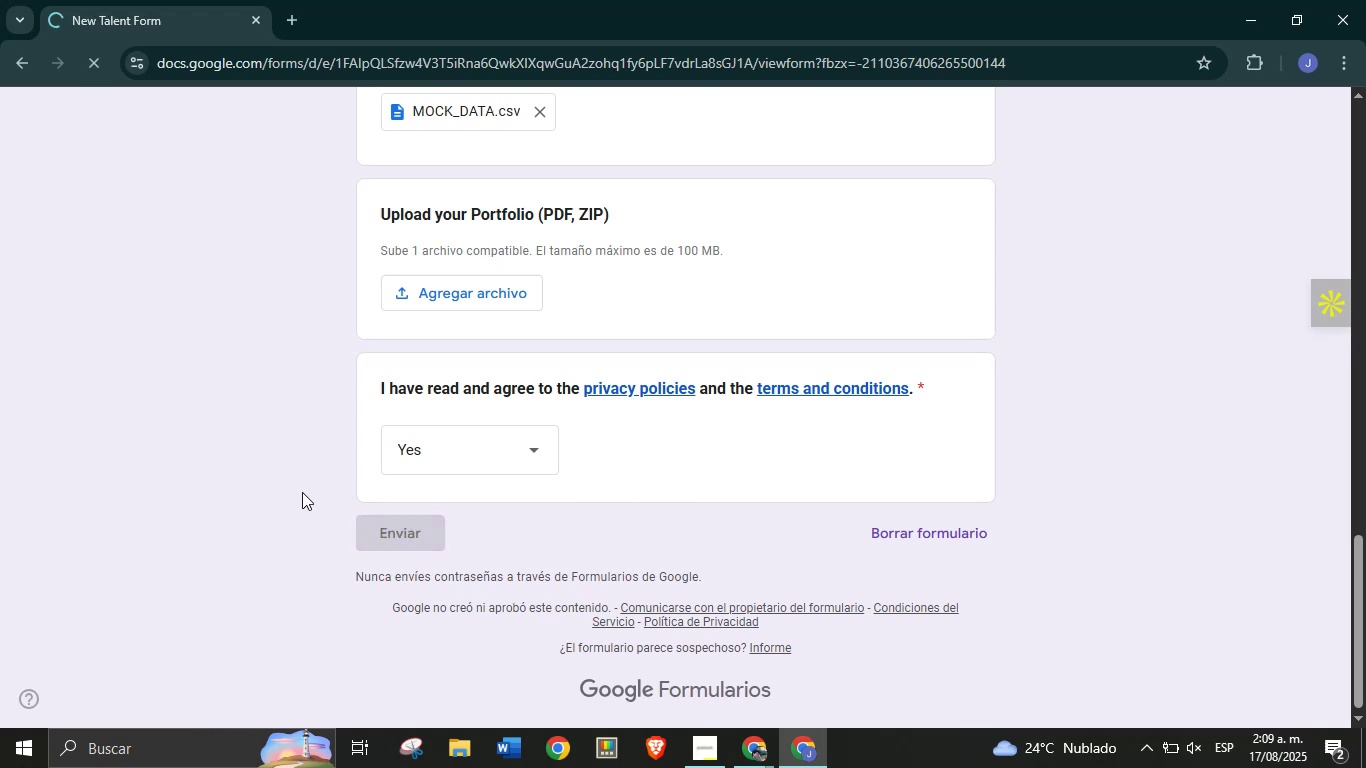 
left_click([753, 745])
 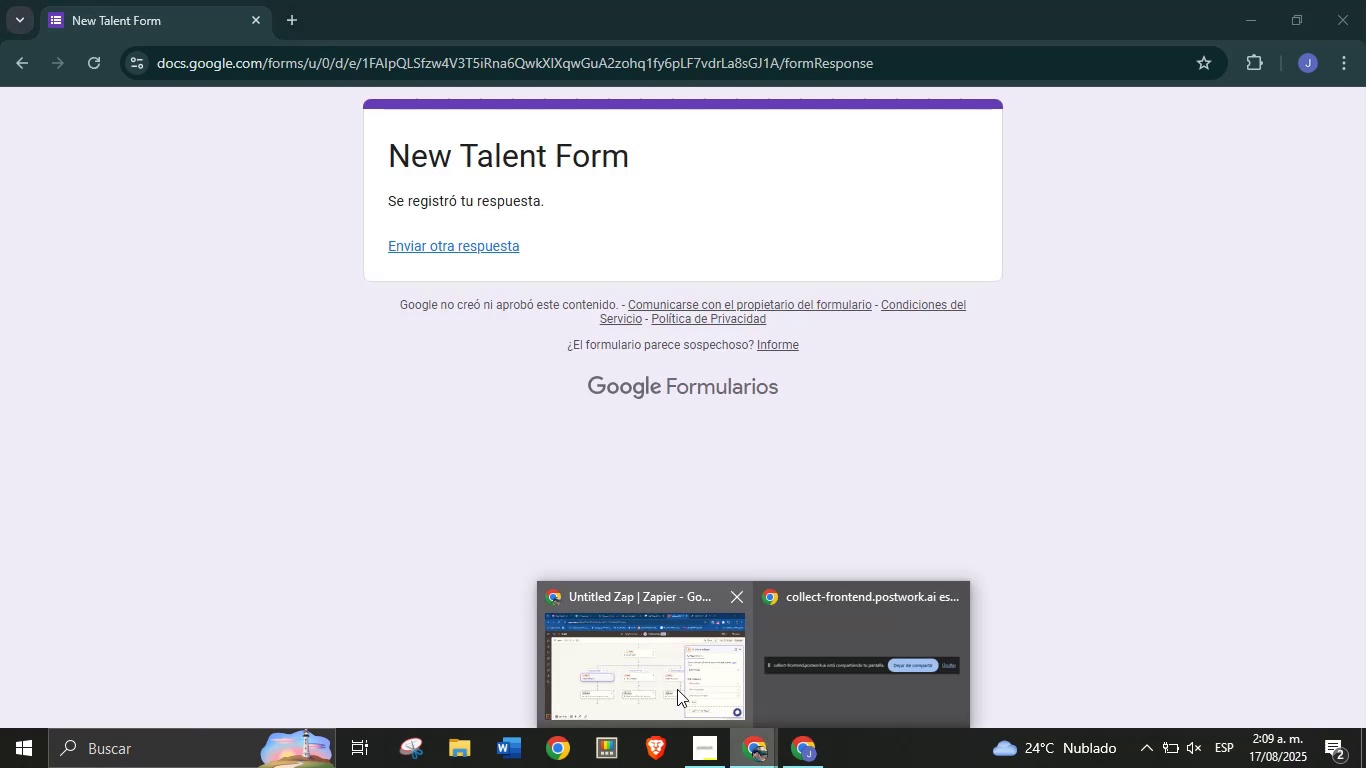 
left_click([677, 689])
 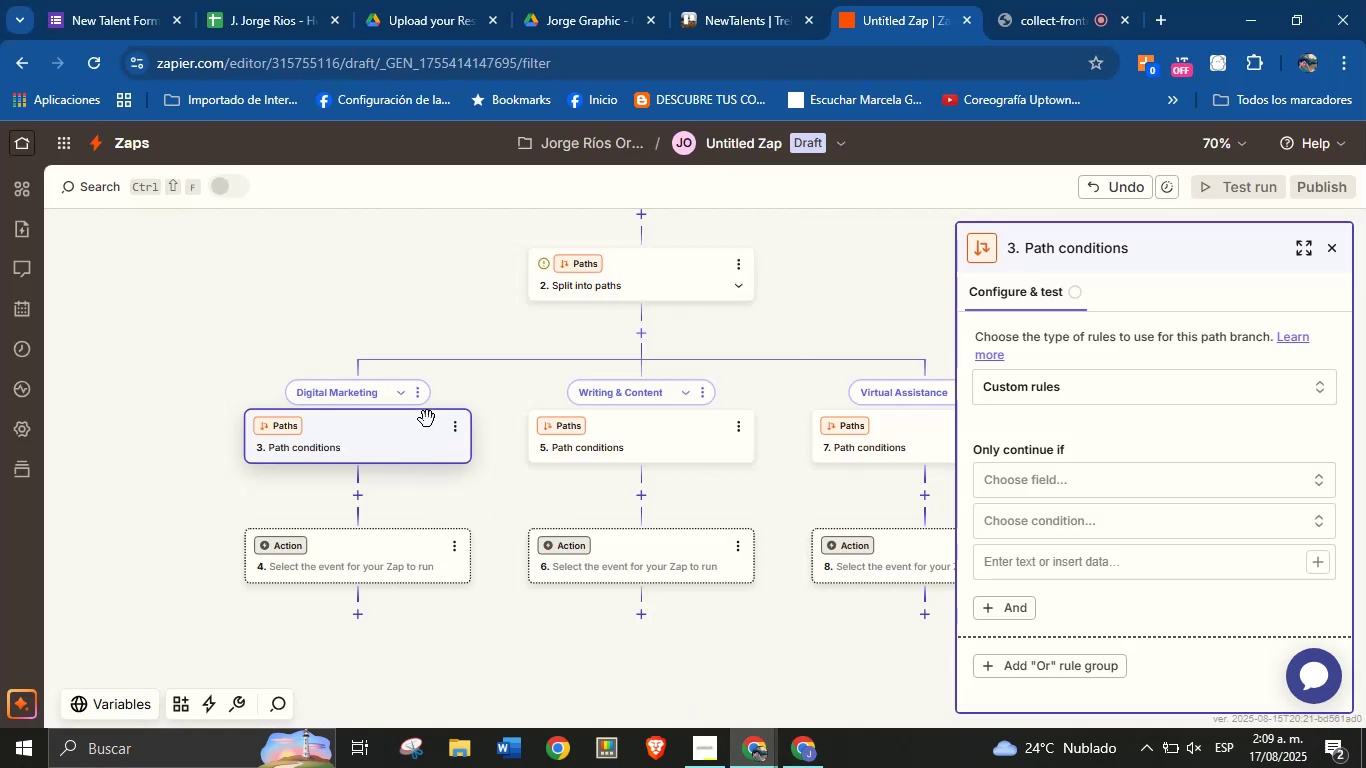 
left_click([381, 447])
 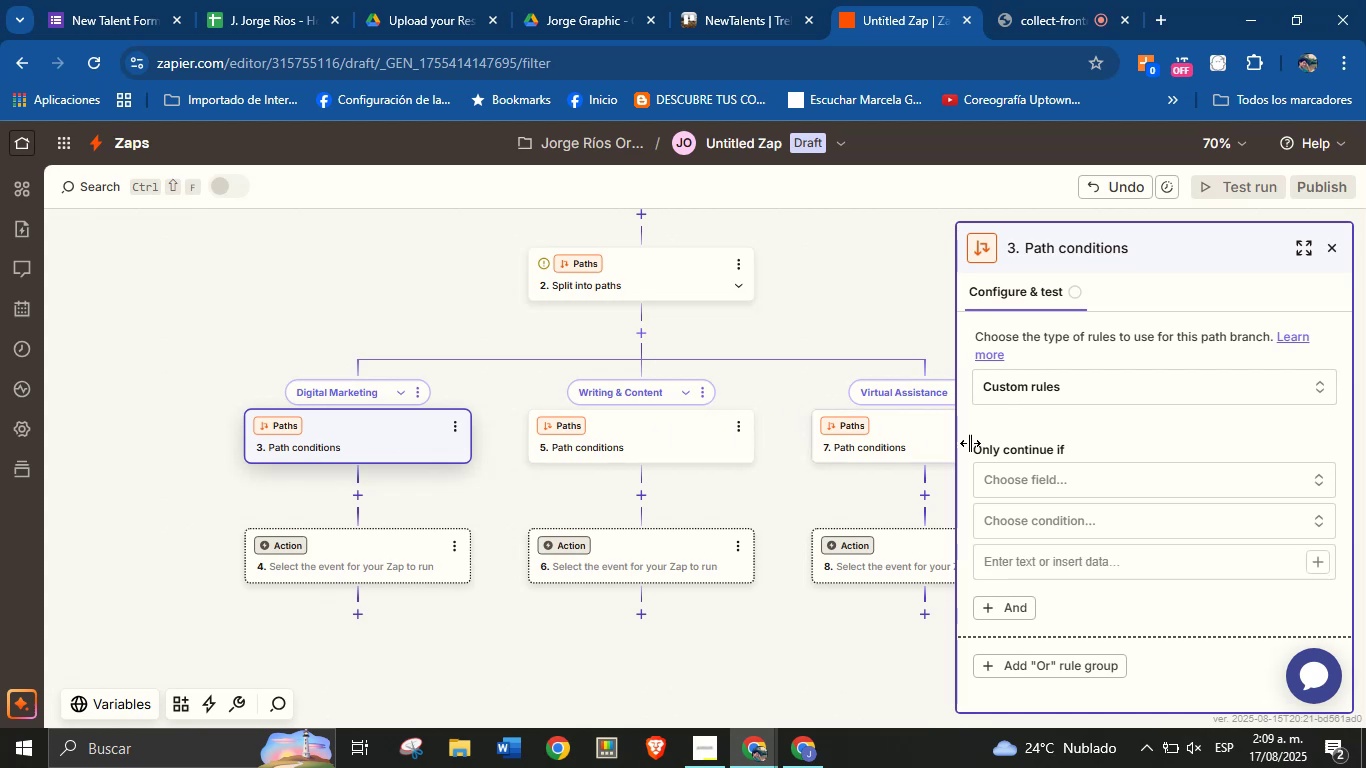 
left_click([1059, 472])
 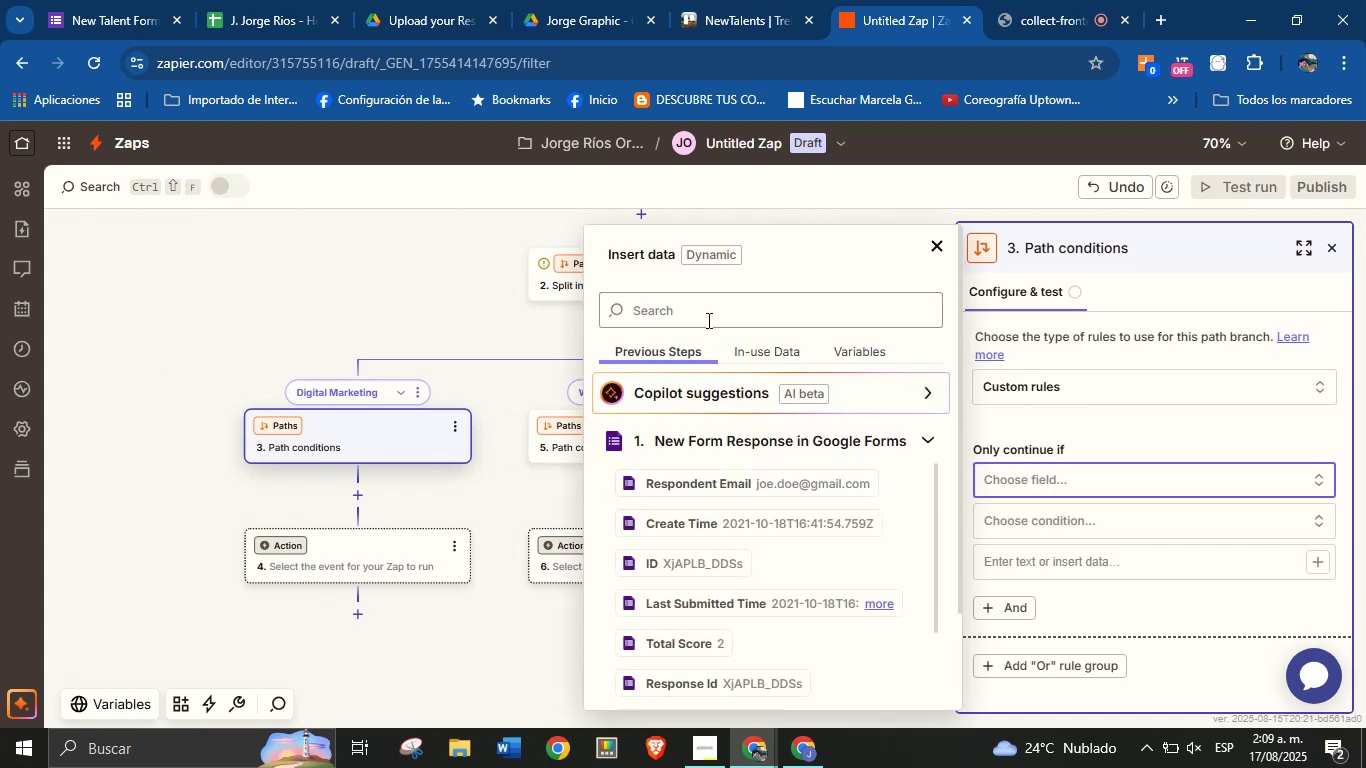 
left_click([712, 322])
 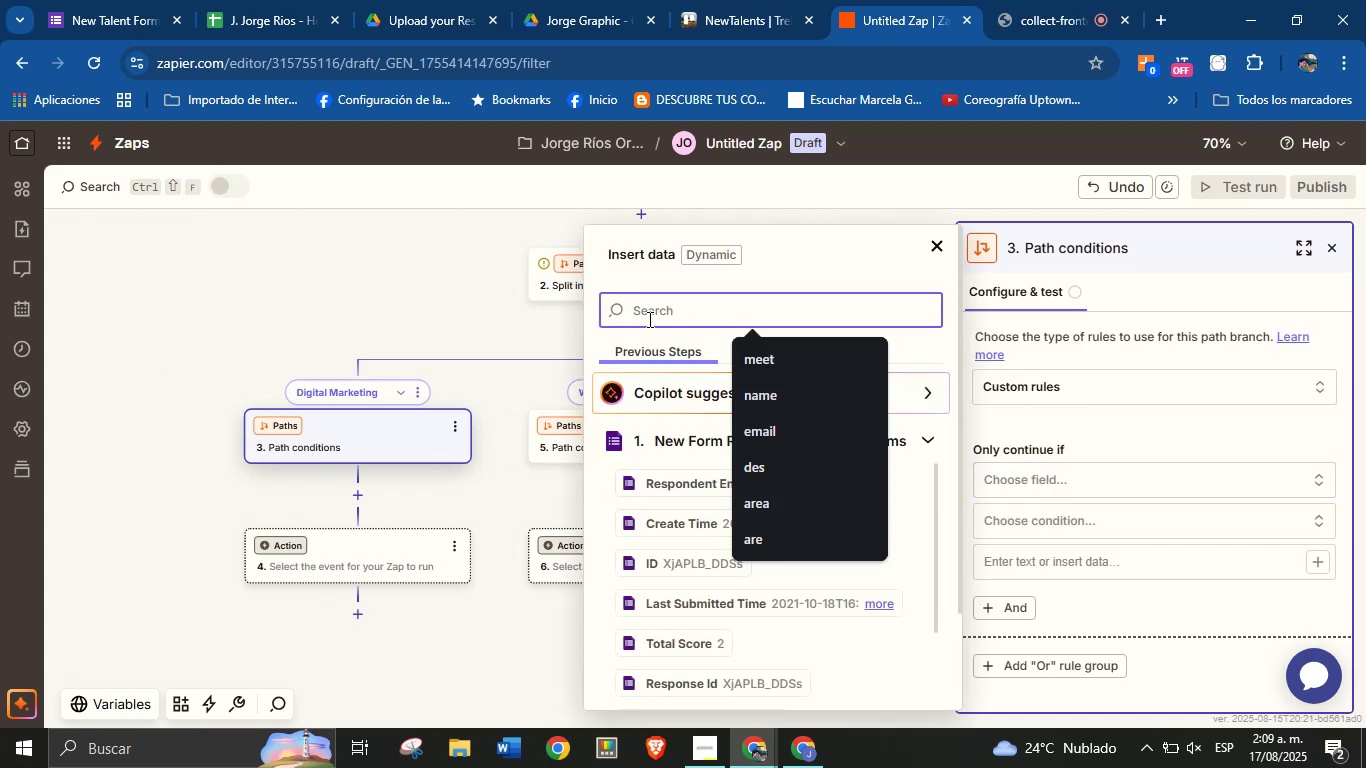 
type(are)
 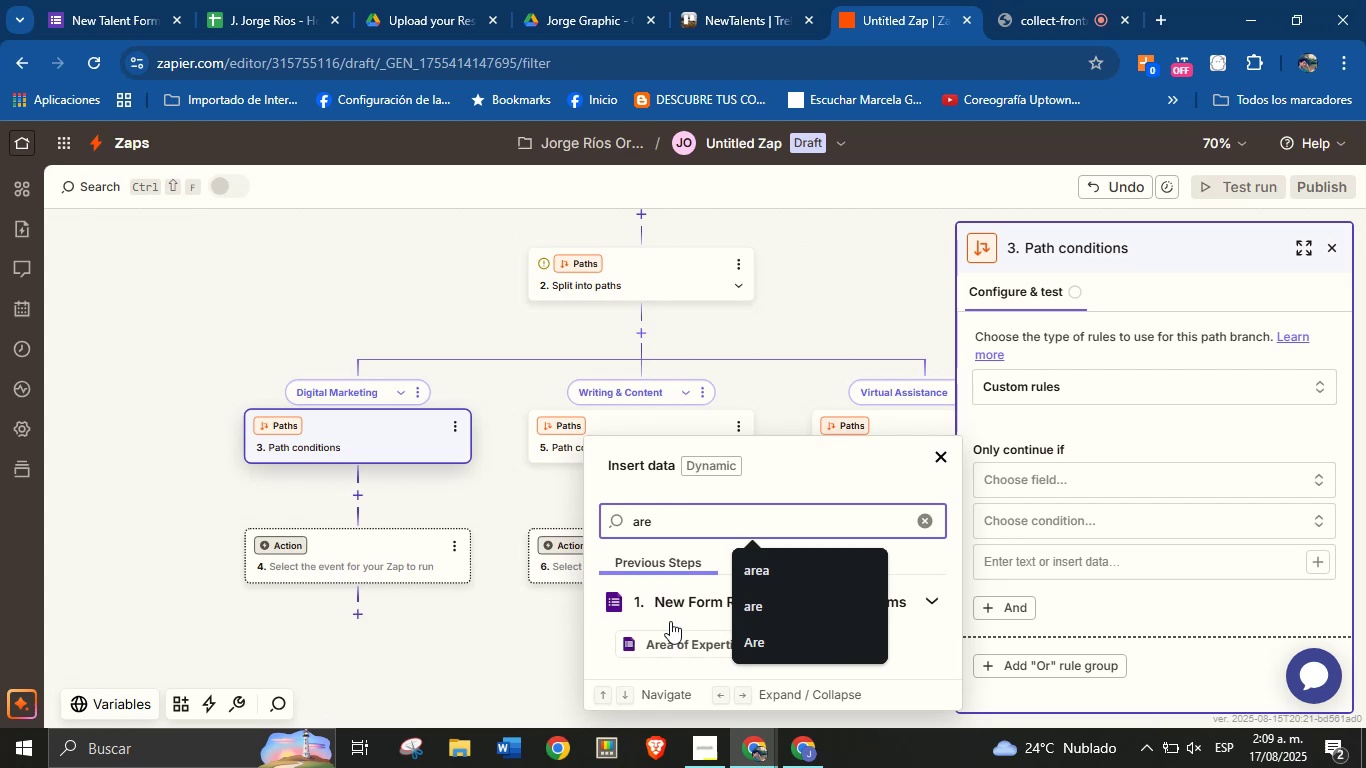 
left_click([674, 633])
 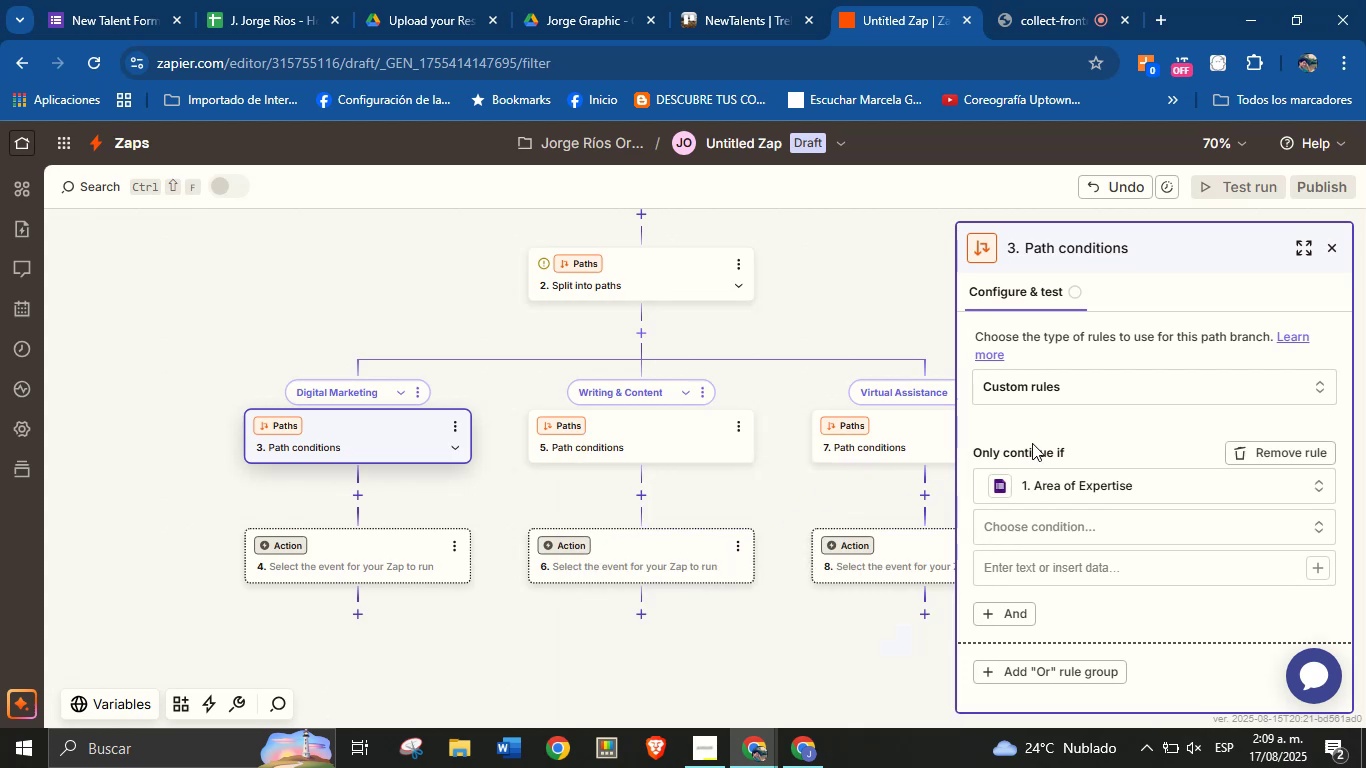 
scroll: coordinate [778, 407], scroll_direction: up, amount: 2.0
 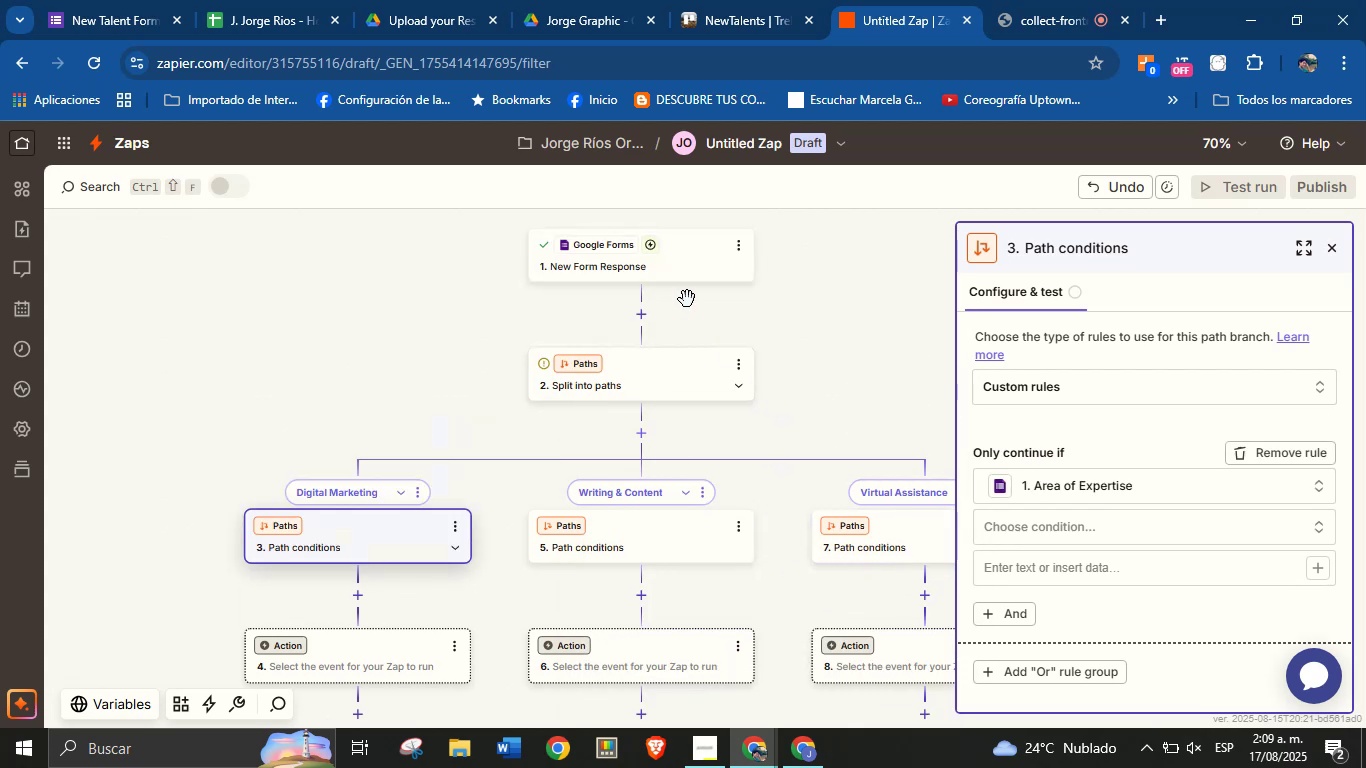 
left_click([697, 262])
 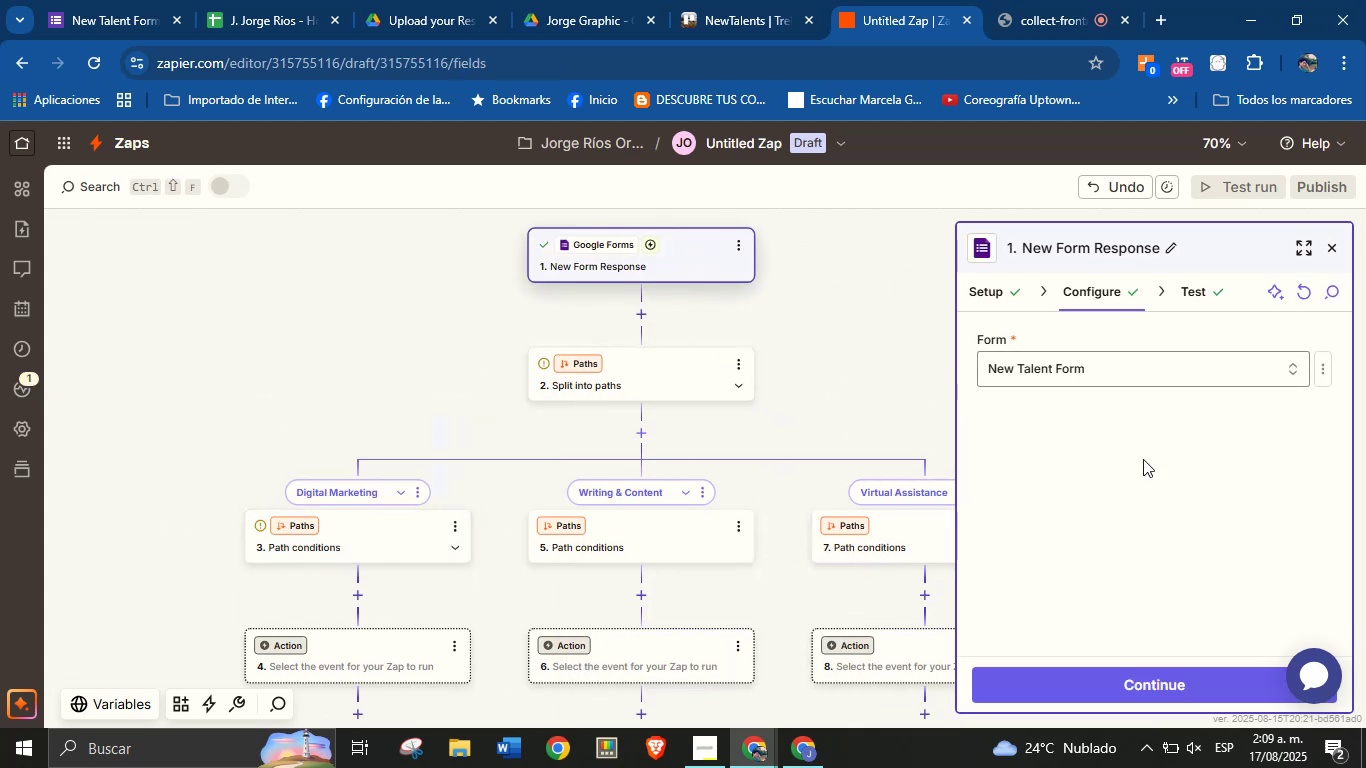 
left_click([1168, 681])
 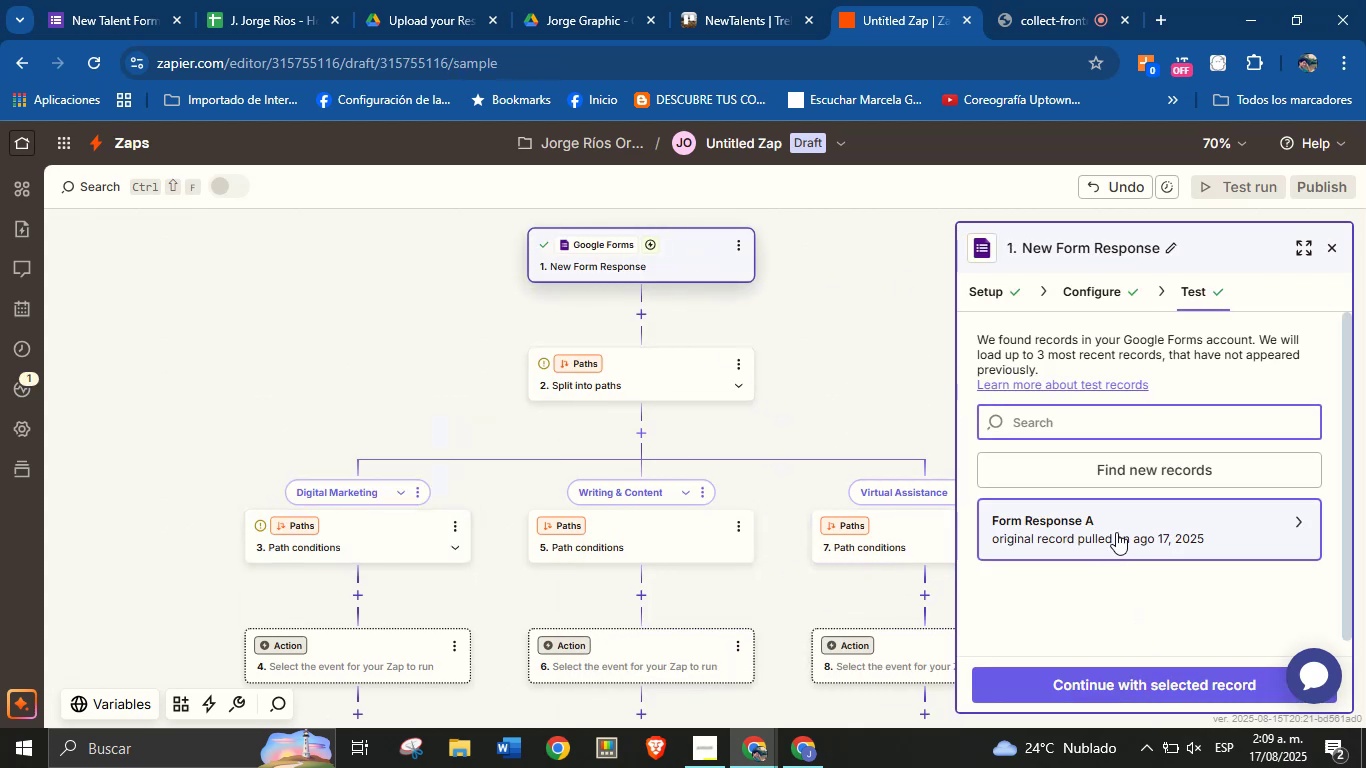 
left_click([1114, 481])
 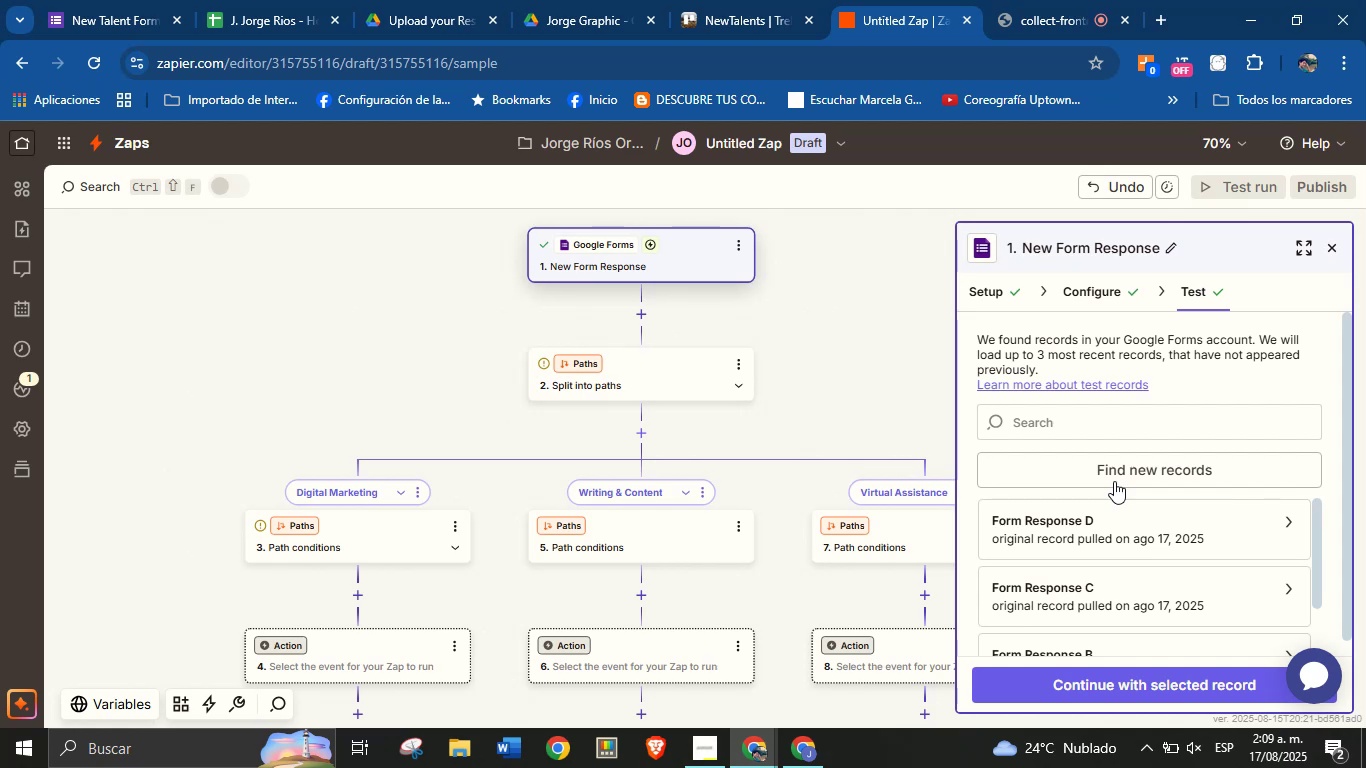 
scroll: coordinate [1130, 538], scroll_direction: down, amount: 1.0
 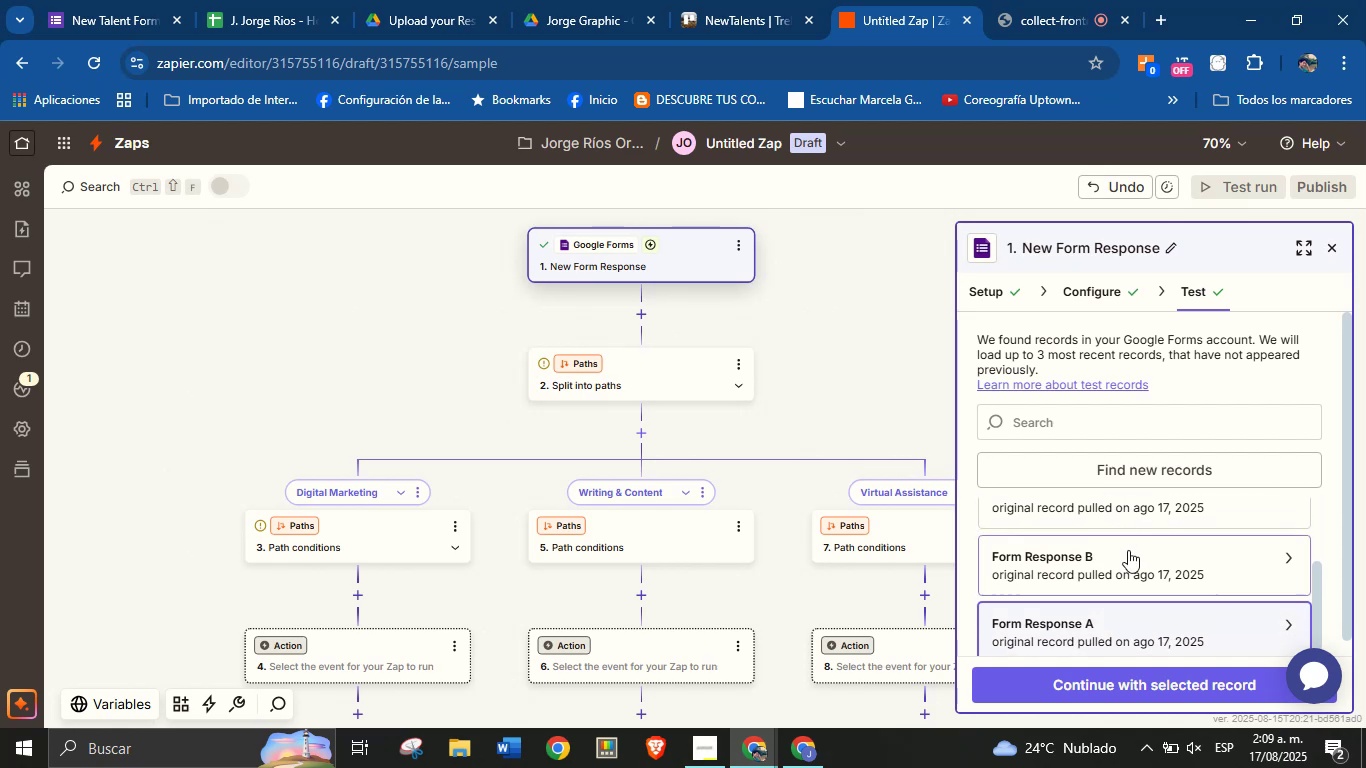 
left_click([1128, 550])
 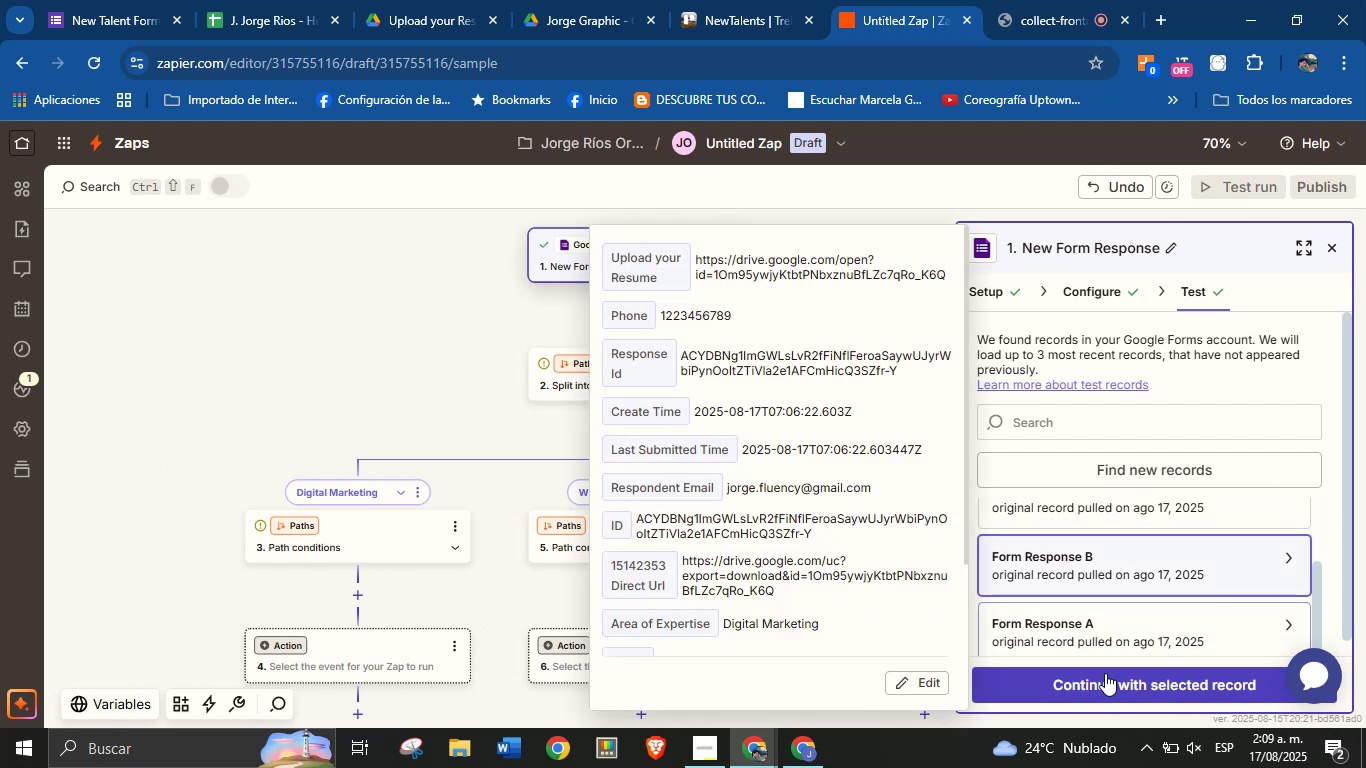 
left_click([1108, 676])
 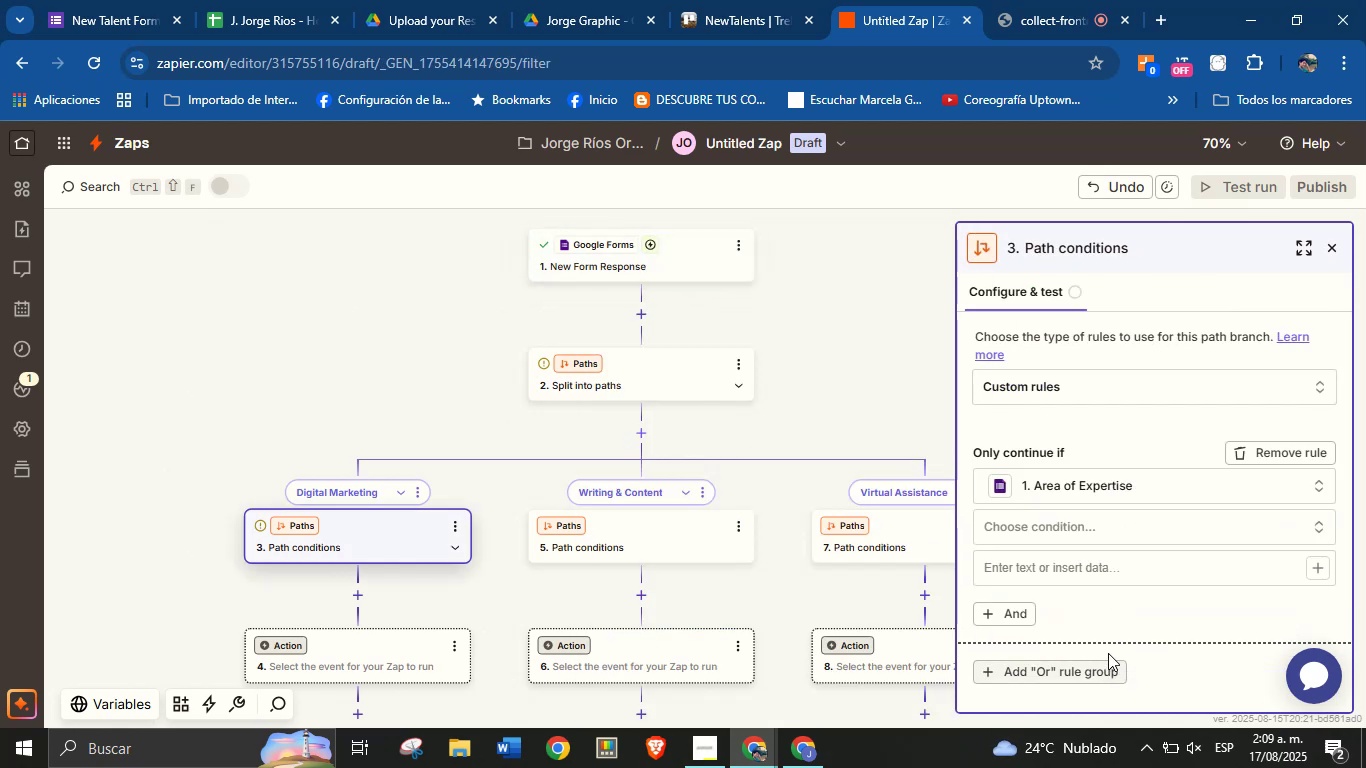 
left_click([1103, 529])
 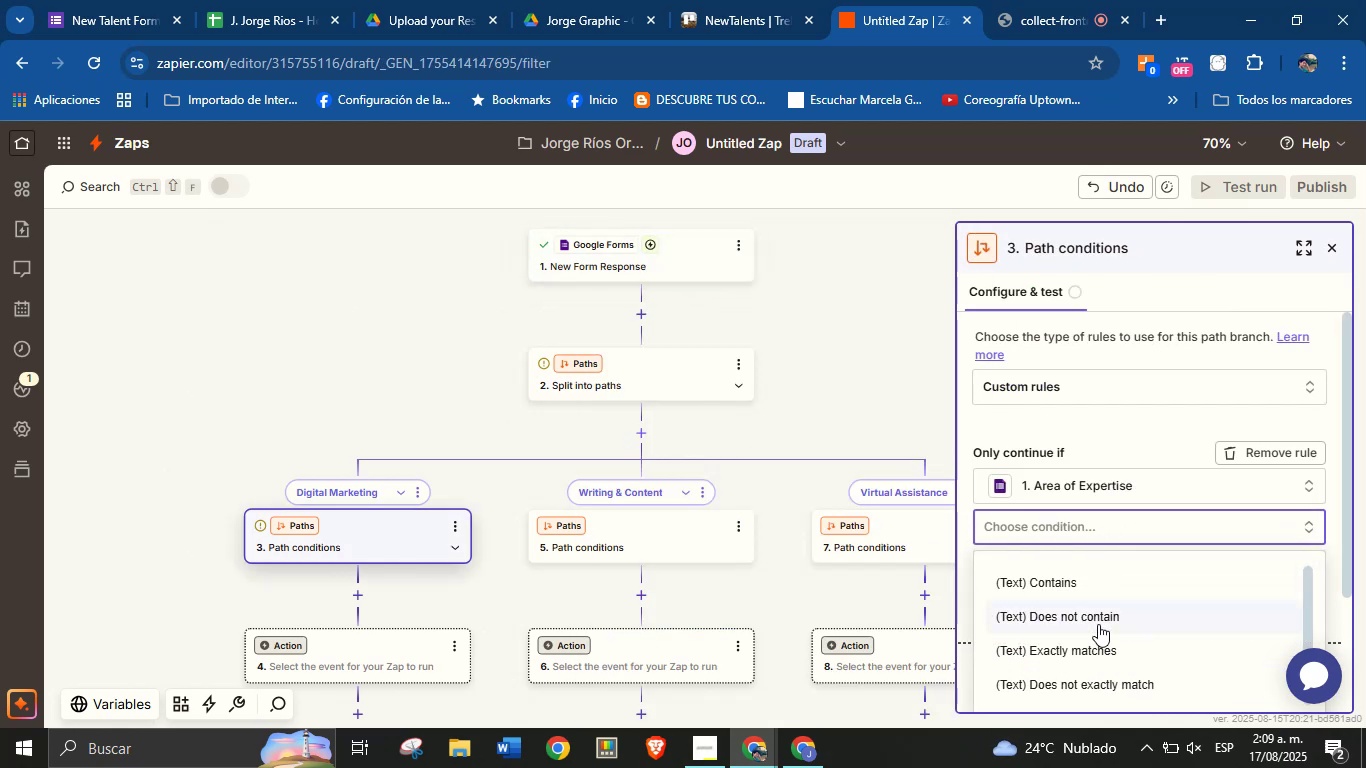 
left_click([1103, 651])
 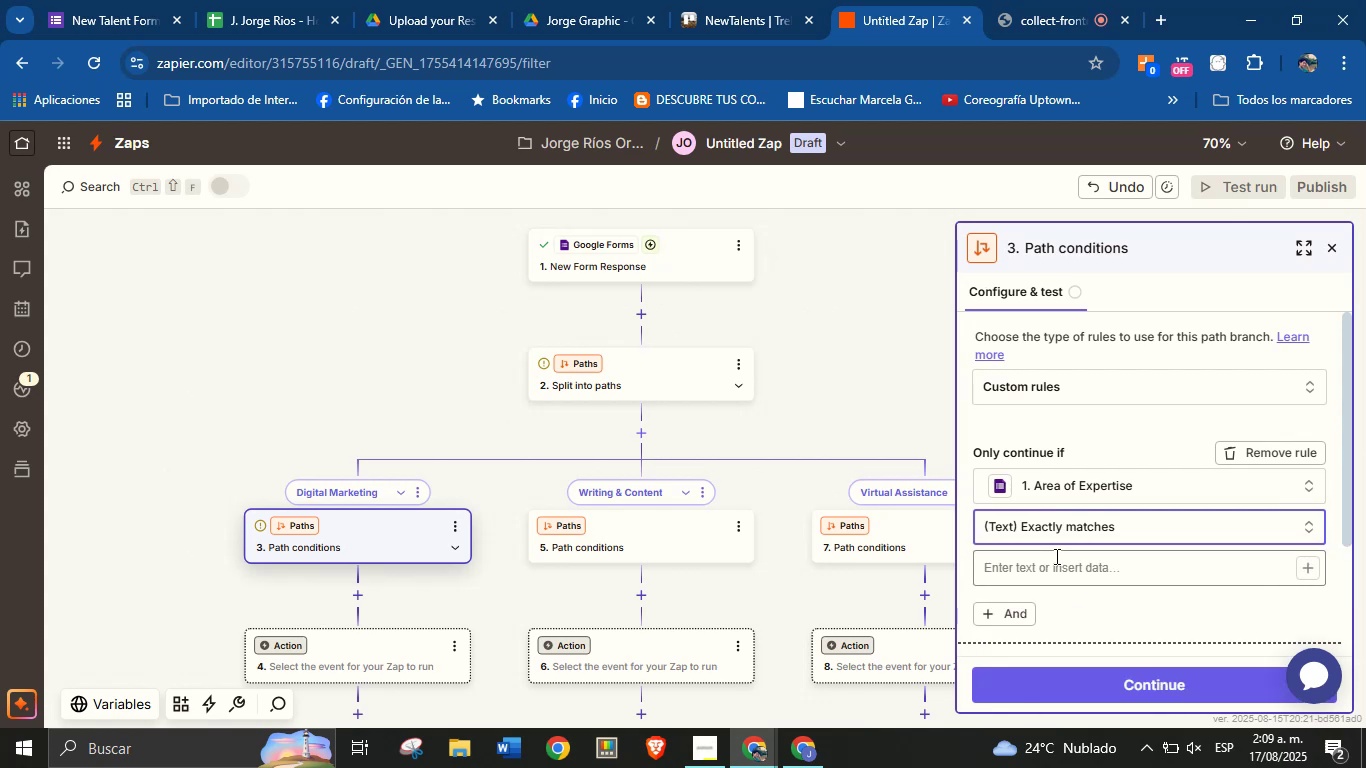 
left_click([1057, 562])
 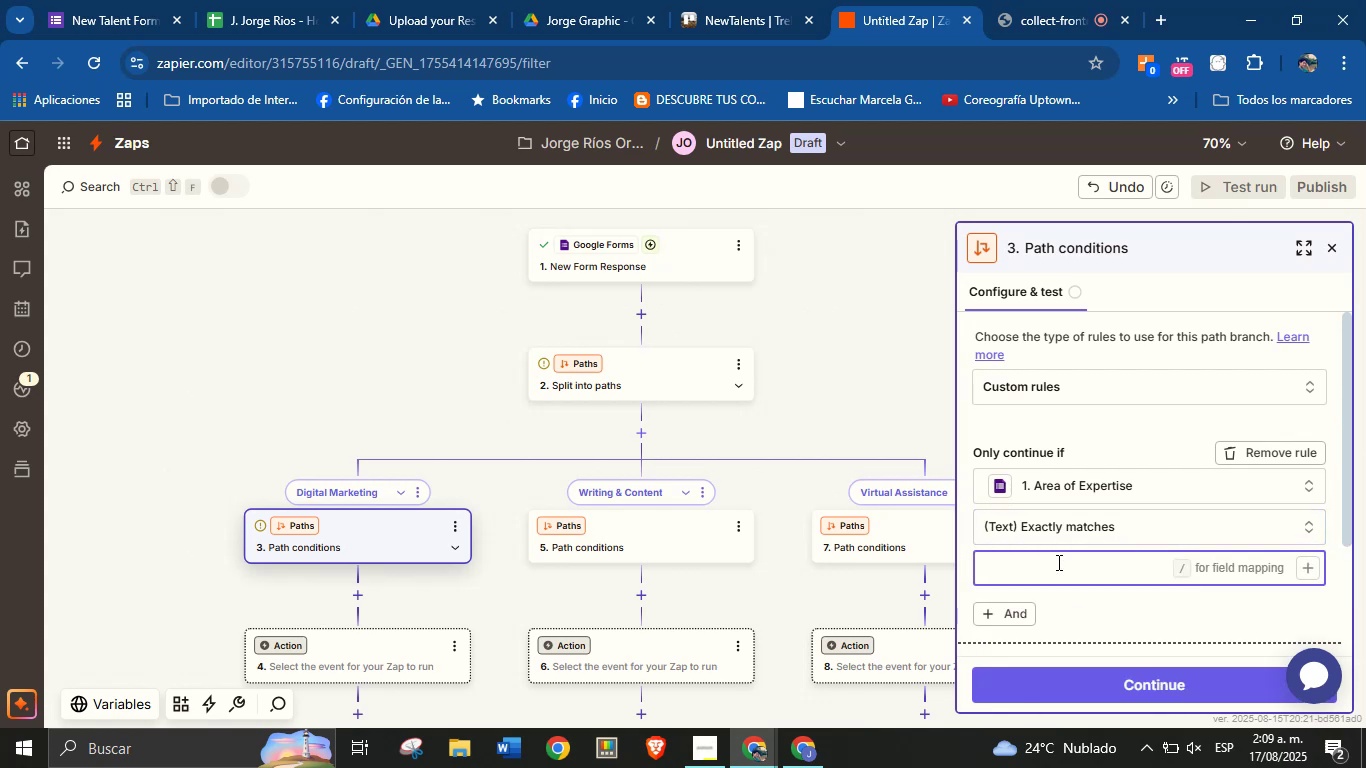 
key(Meta+V)
 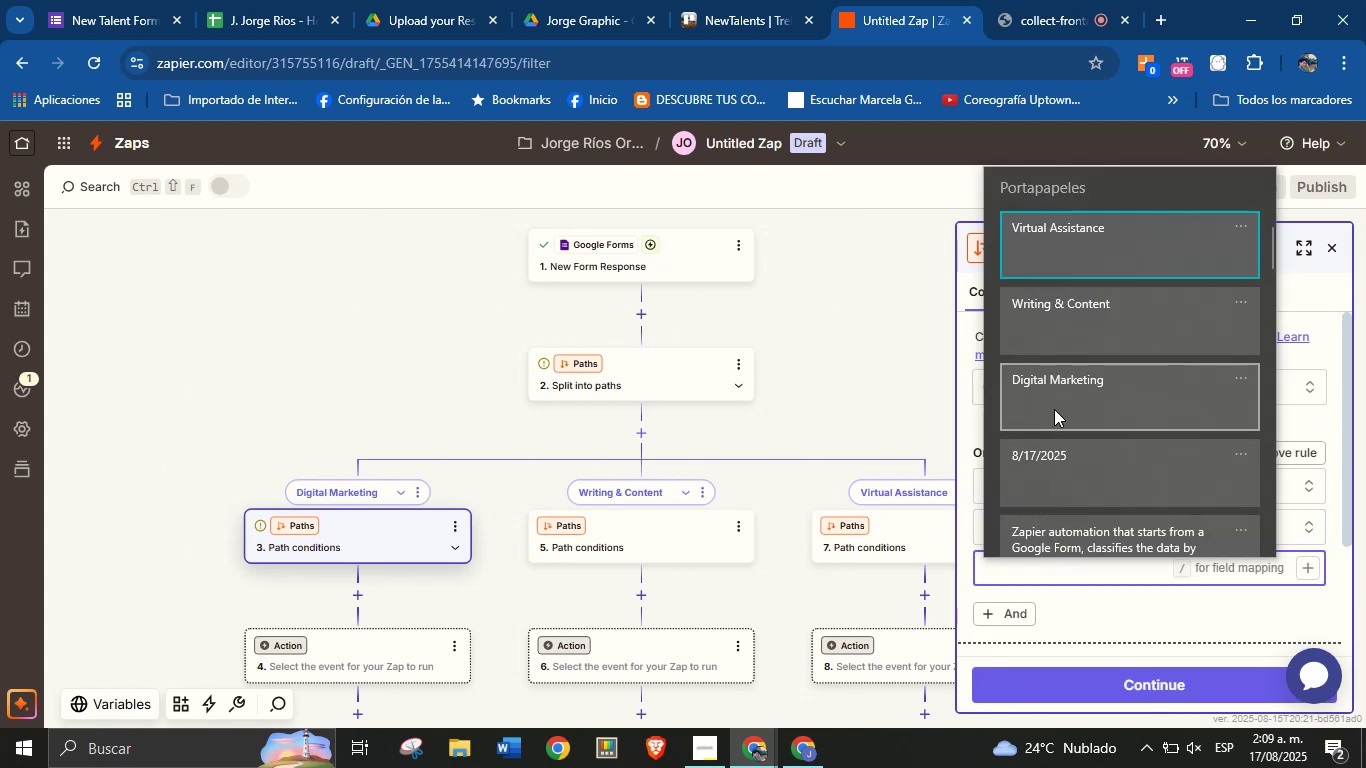 
left_click([1056, 400])
 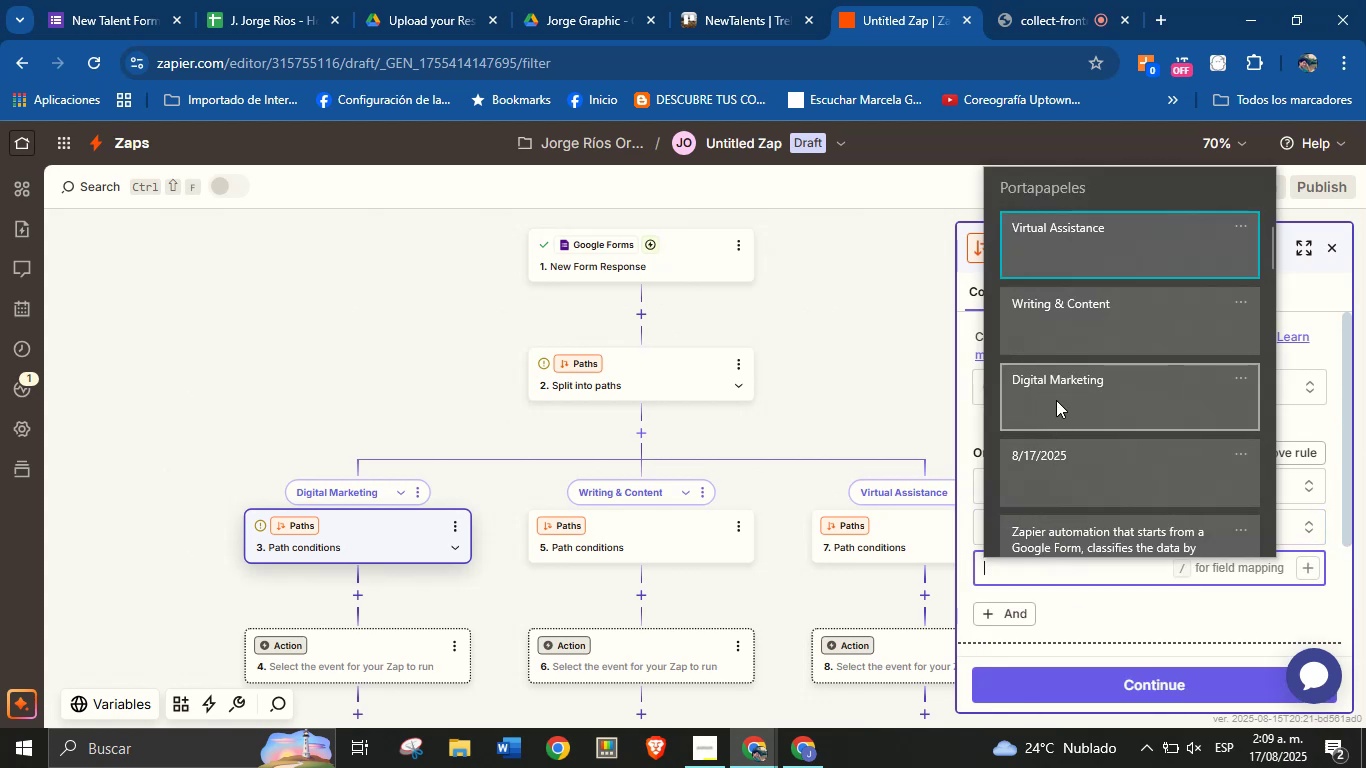 
key(Control+ControlLeft)
 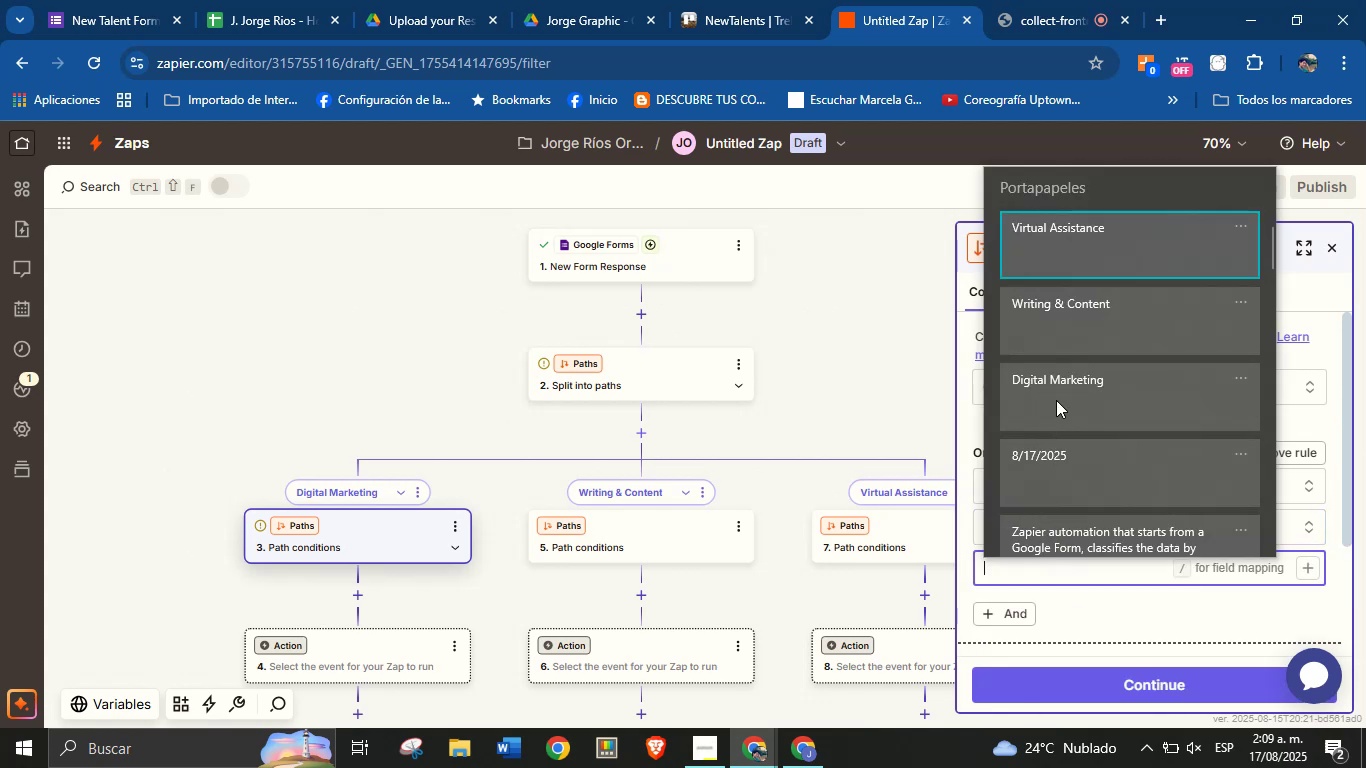 
left_click([1147, 679])
 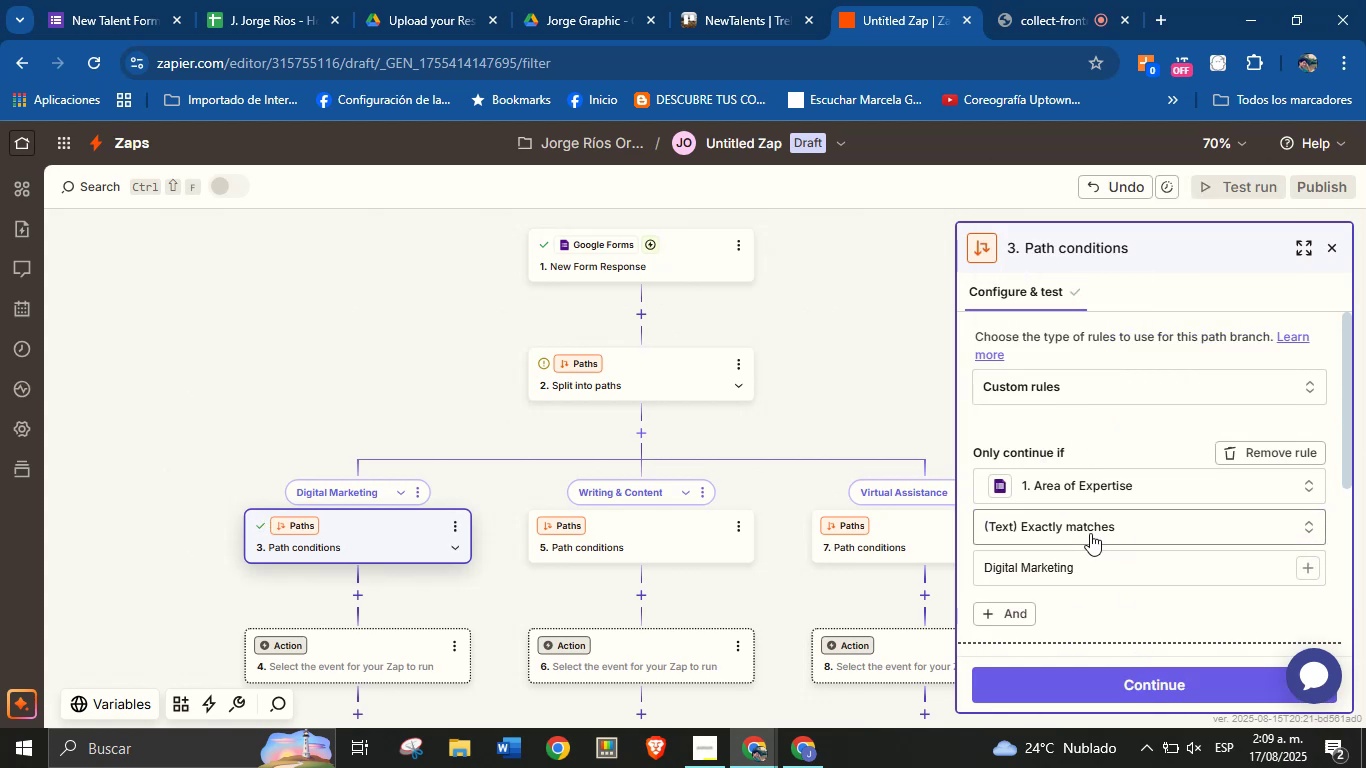 
scroll: coordinate [1097, 518], scroll_direction: down, amount: 5.0
 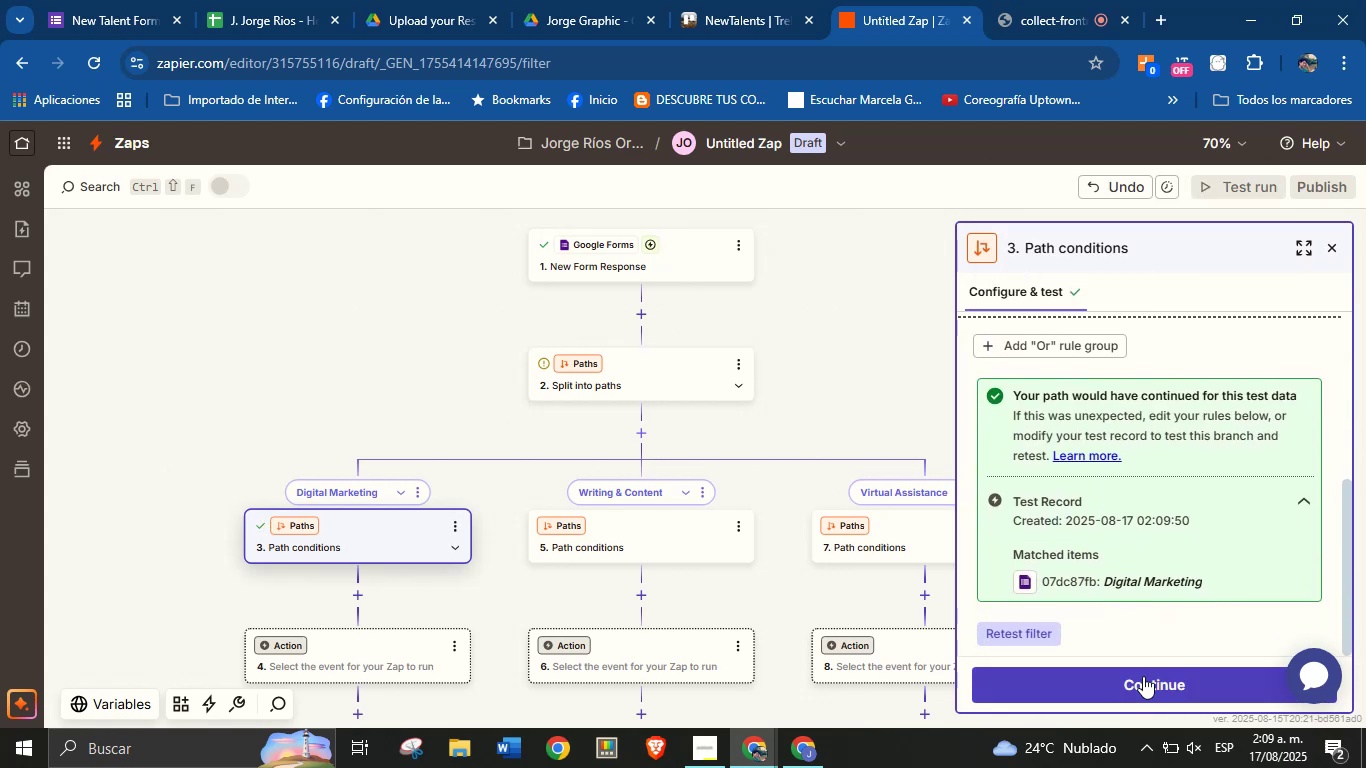 
left_click([1144, 679])
 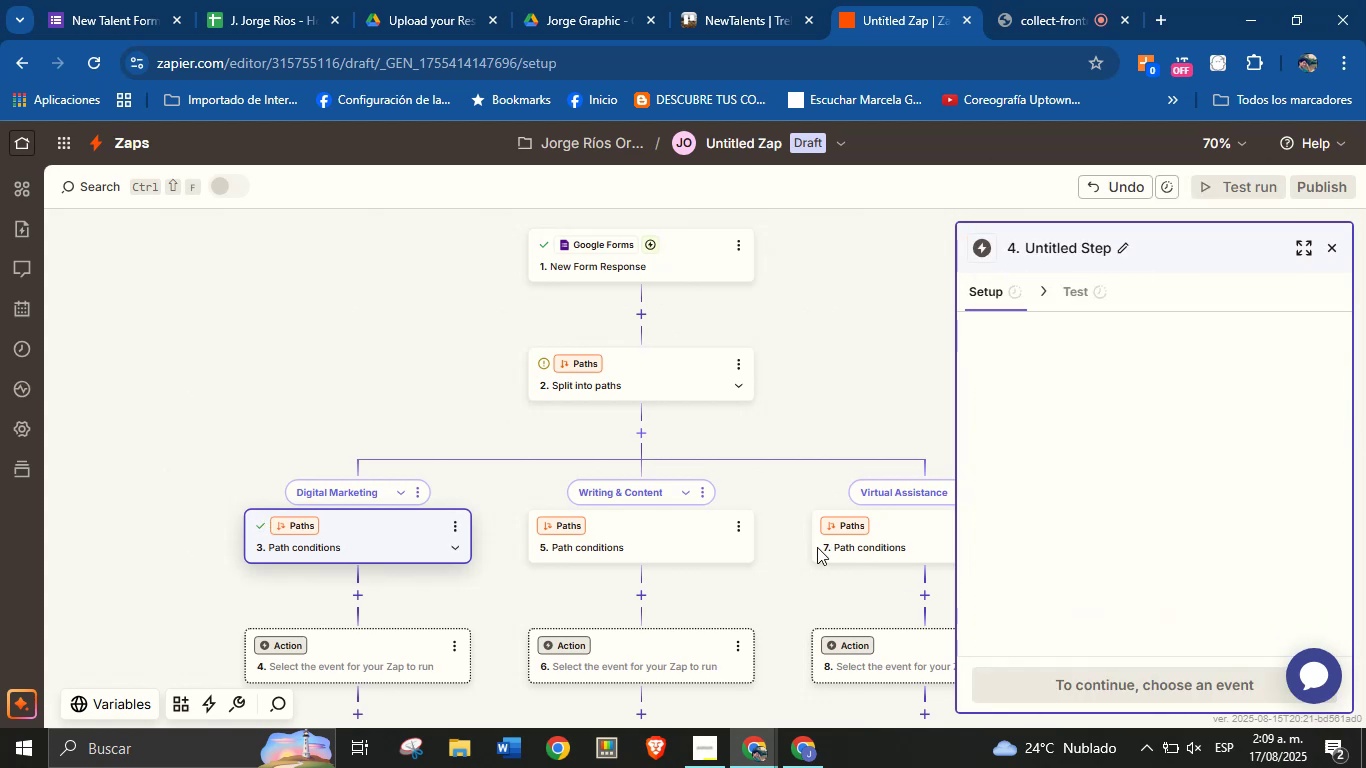 
scroll: coordinate [784, 576], scroll_direction: down, amount: 2.0
 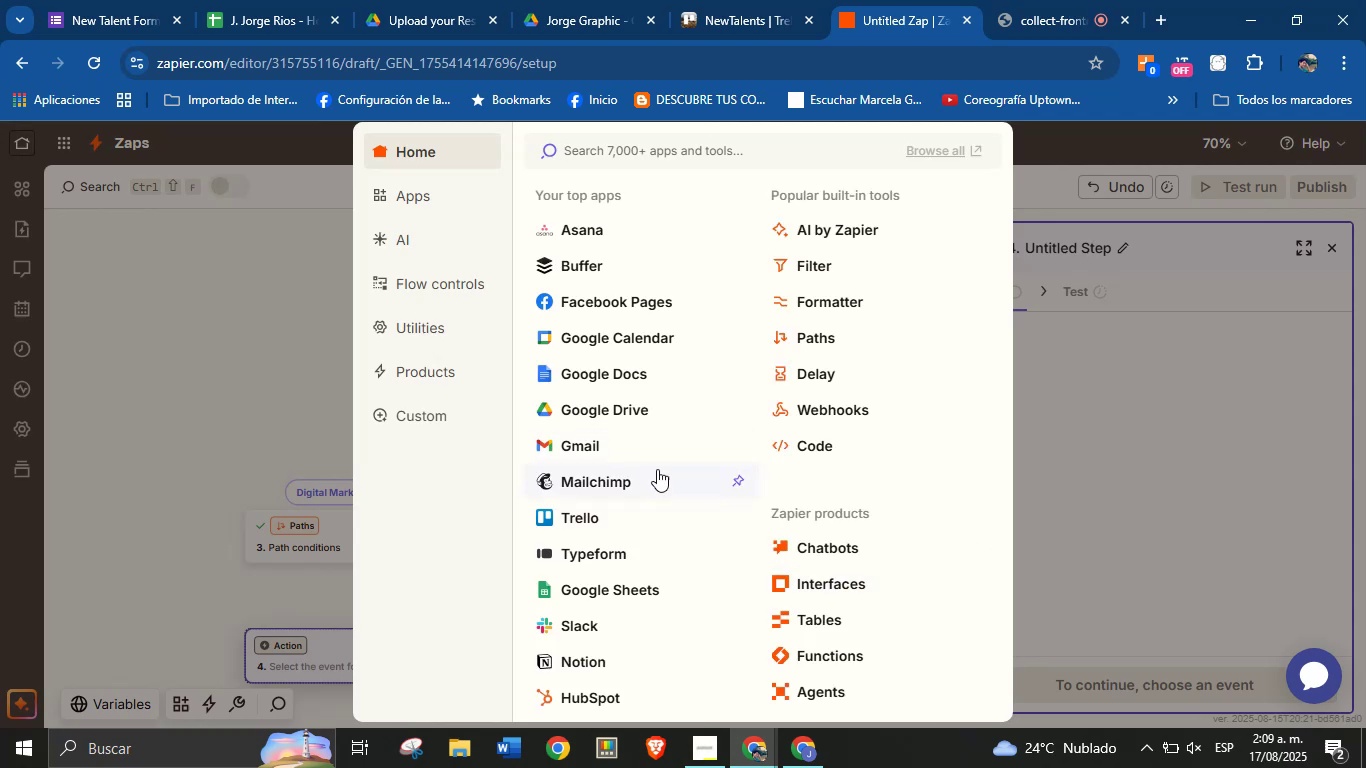 
left_click([621, 405])
 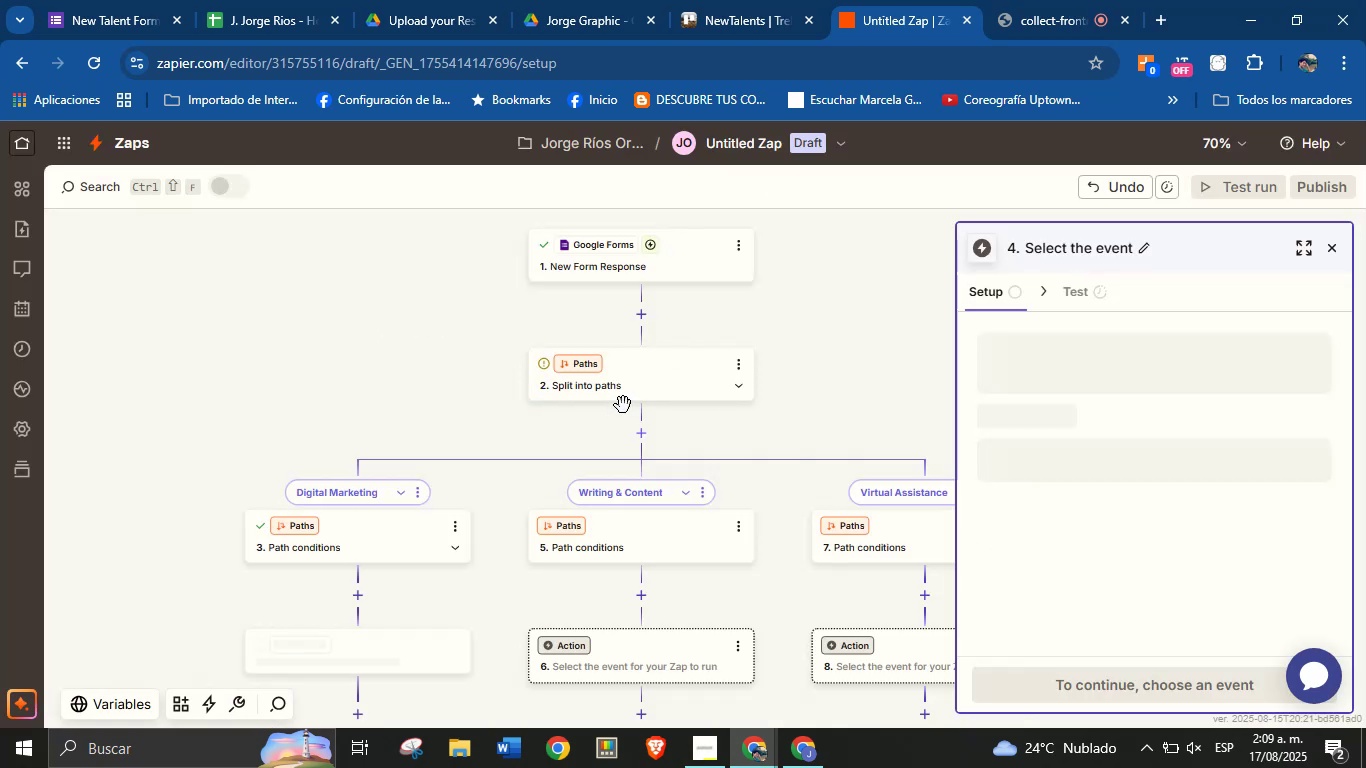 
scroll: coordinate [685, 432], scroll_direction: down, amount: 1.0
 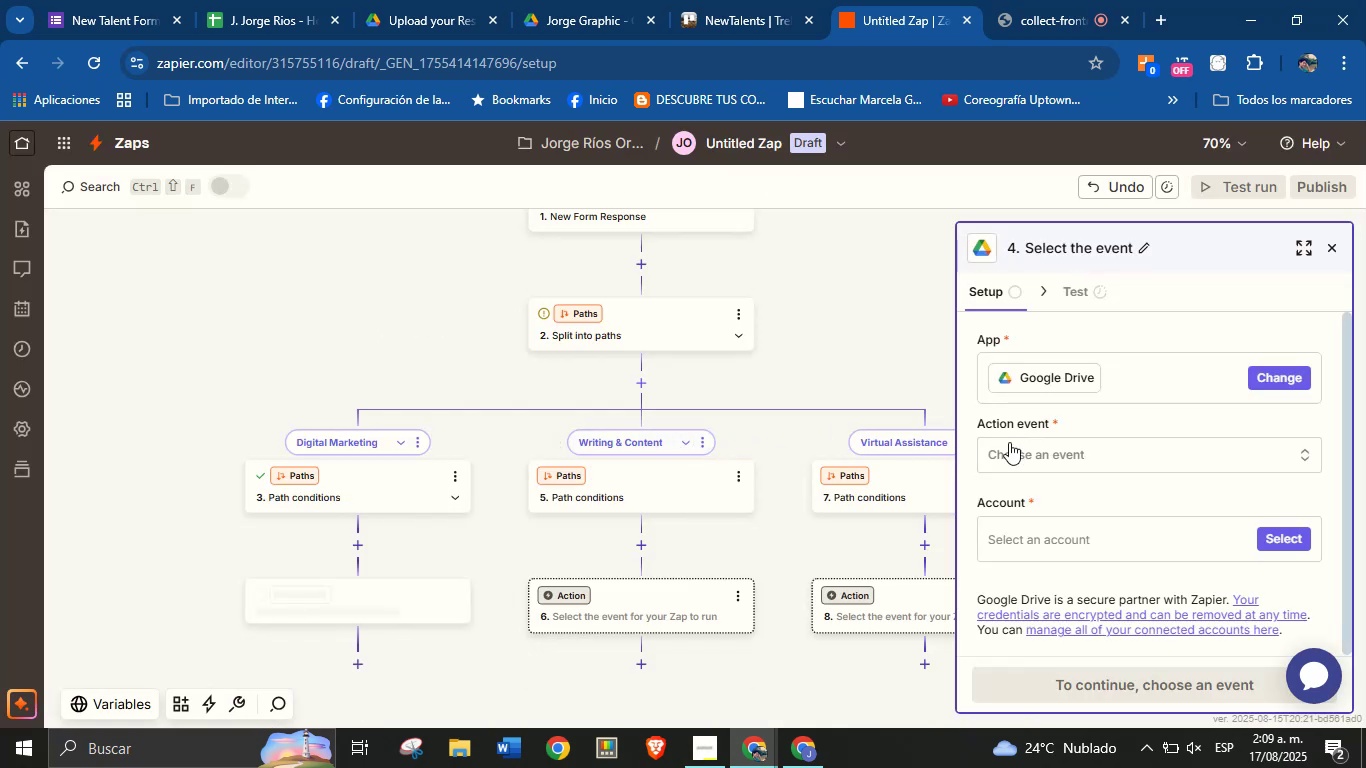 
left_click([1049, 458])
 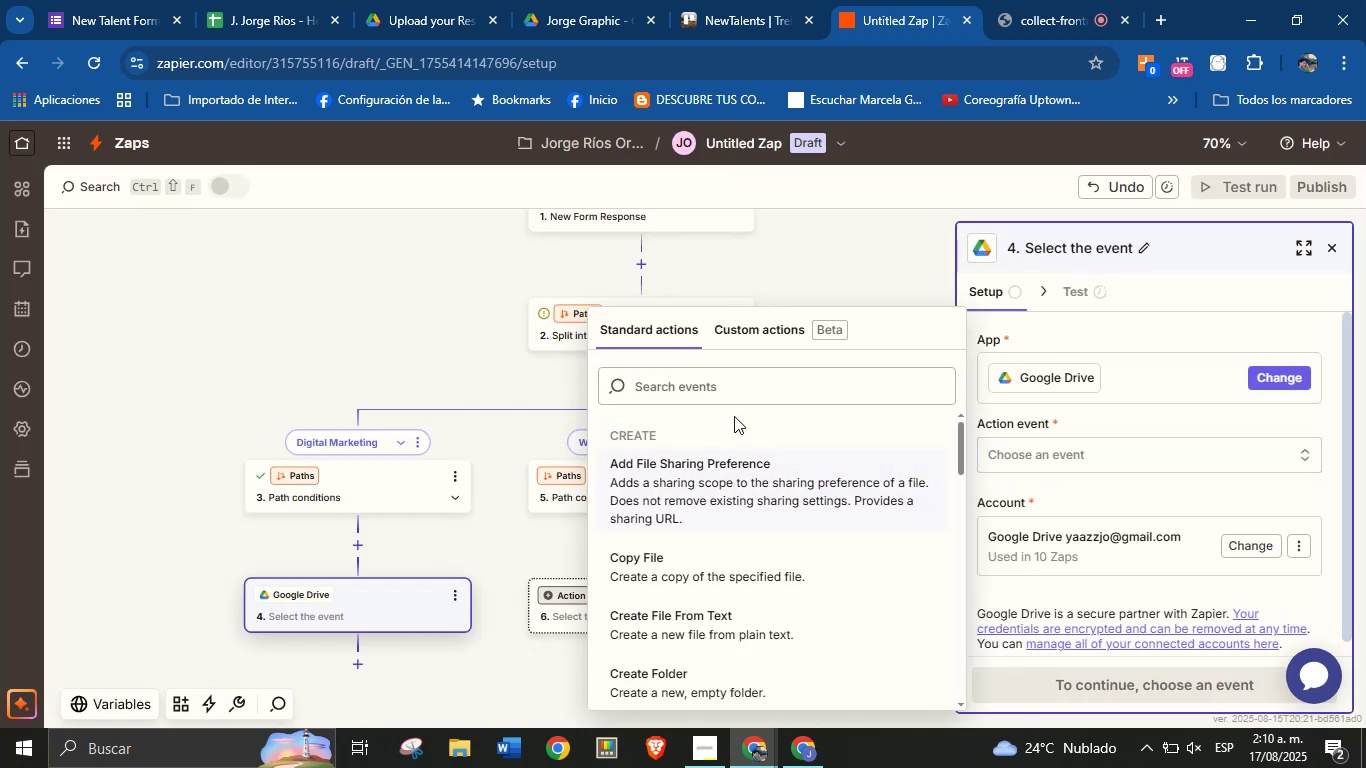 
left_click([731, 394])
 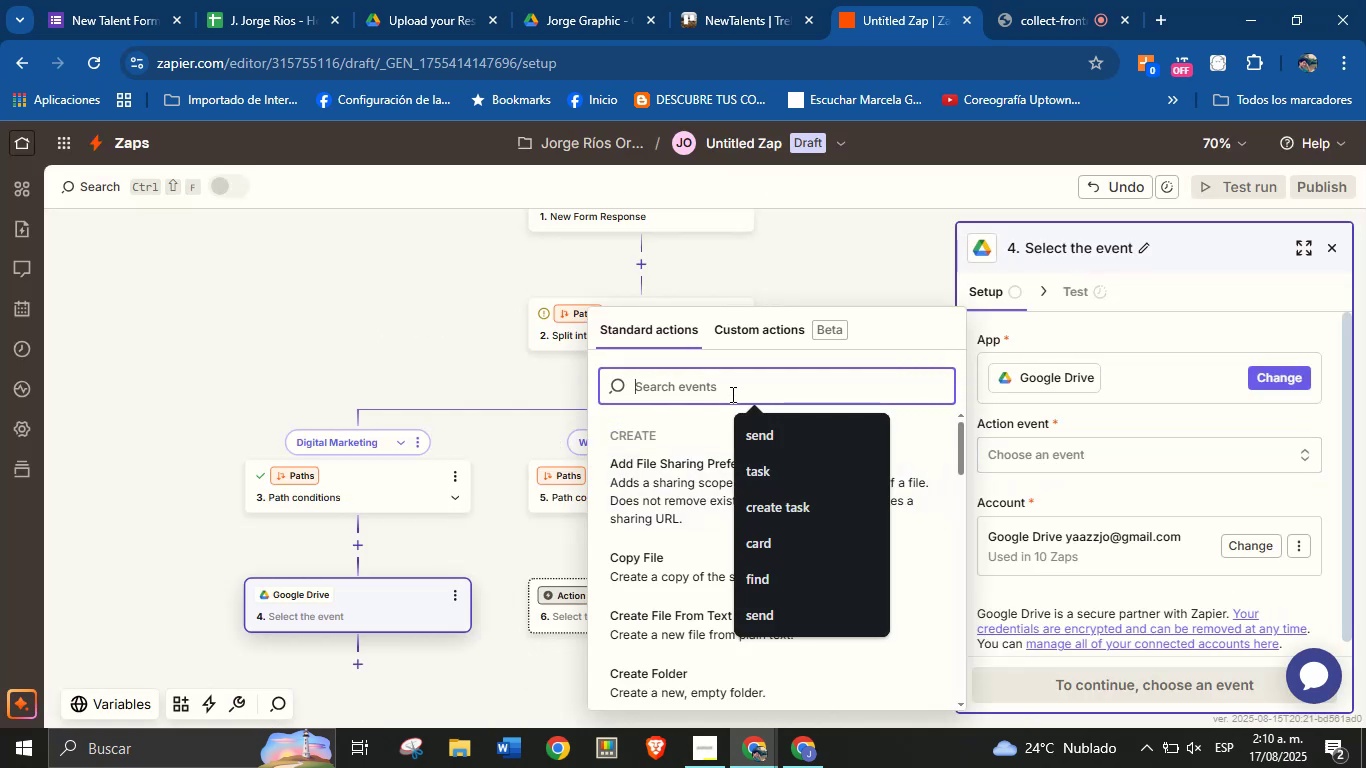 
type(flder)
 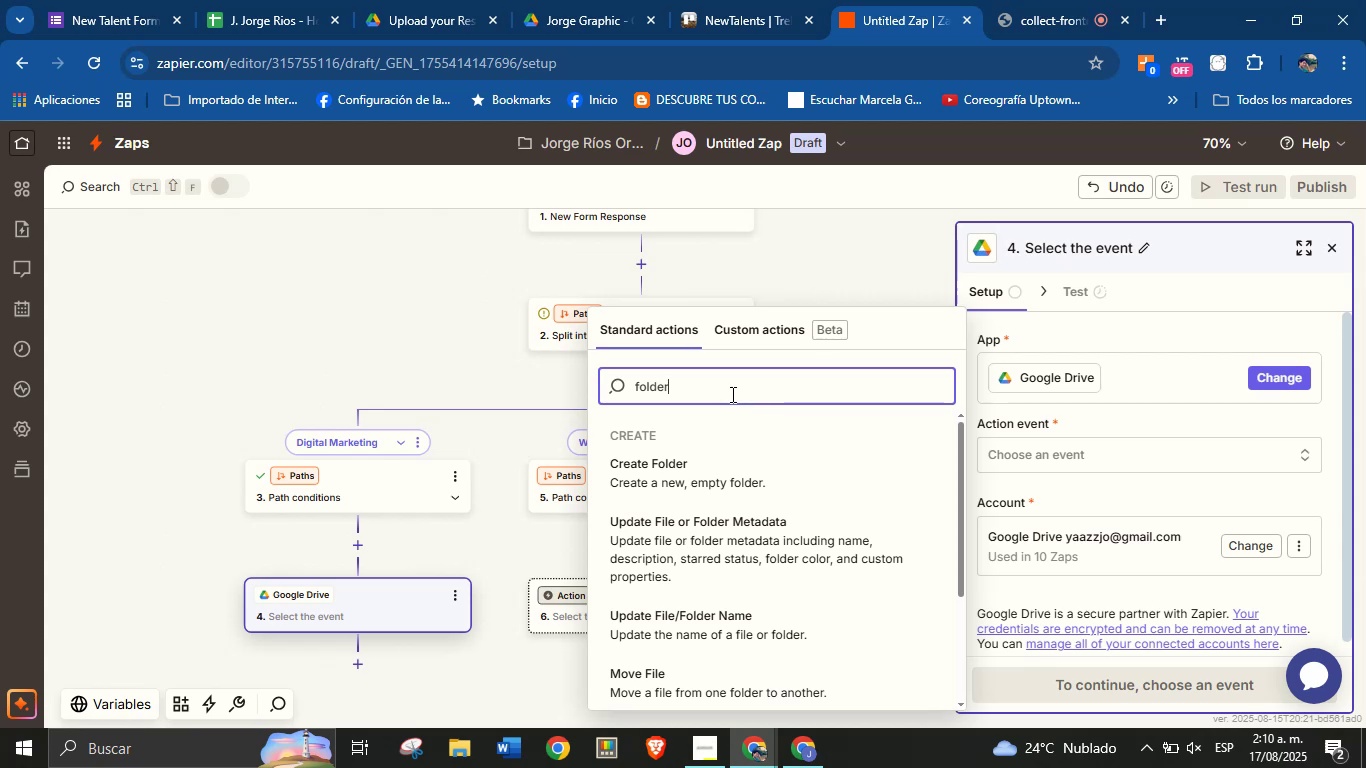 
scroll: coordinate [726, 566], scroll_direction: down, amount: 2.0
 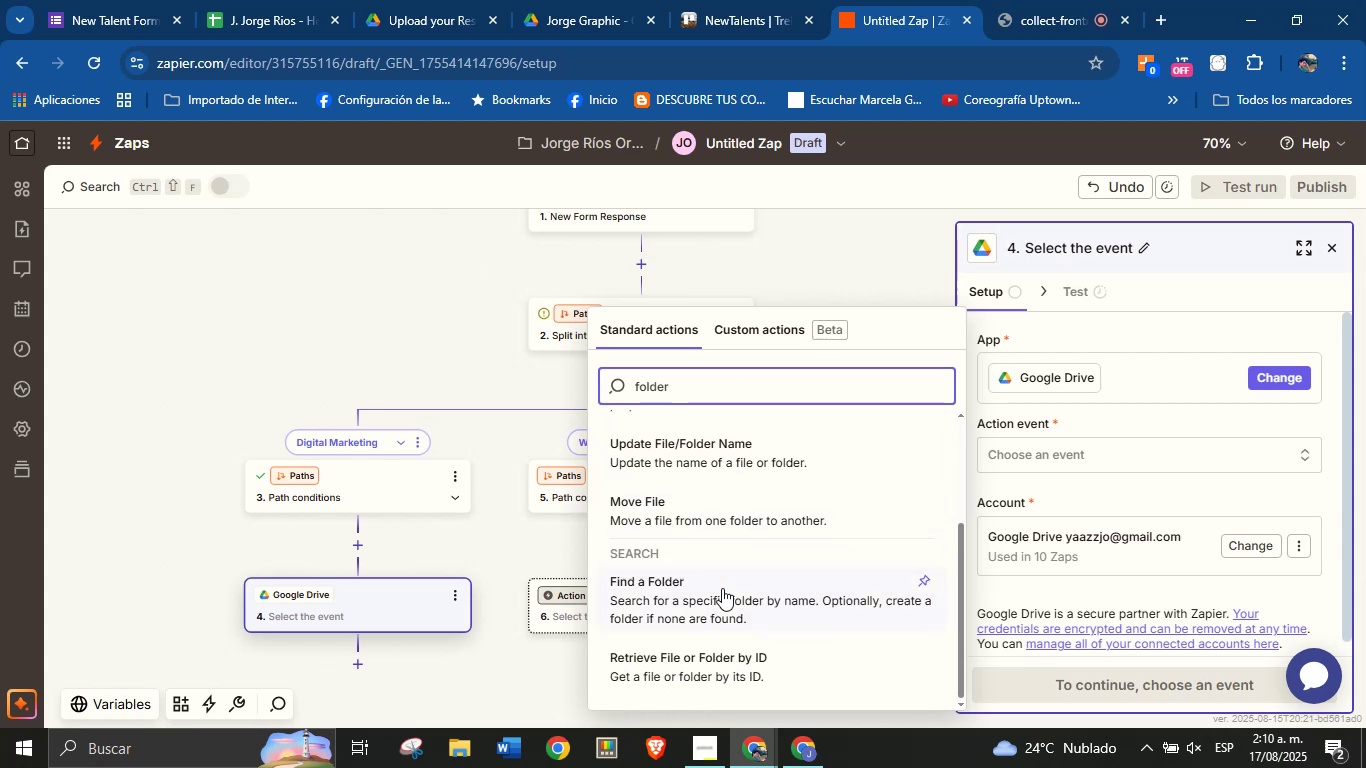 
left_click([722, 588])
 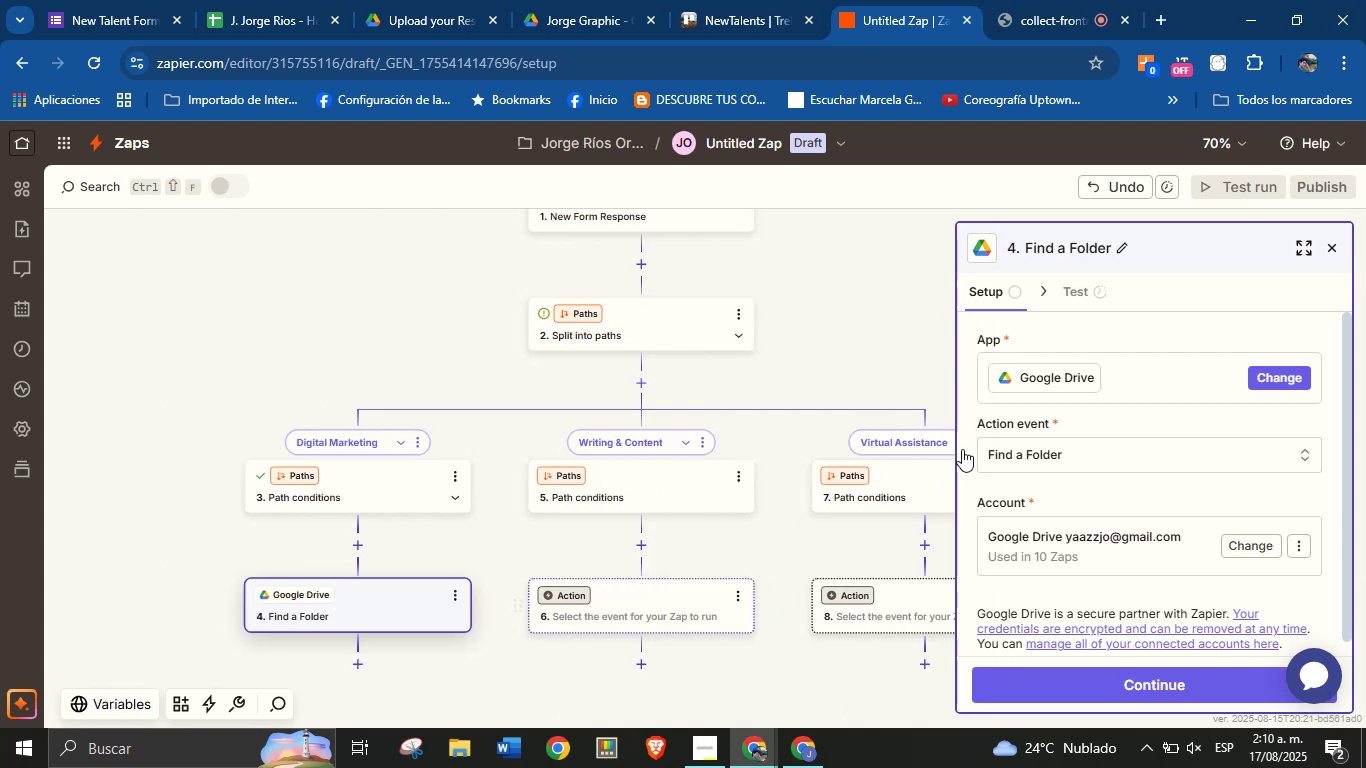 
scroll: coordinate [1094, 494], scroll_direction: down, amount: 2.0
 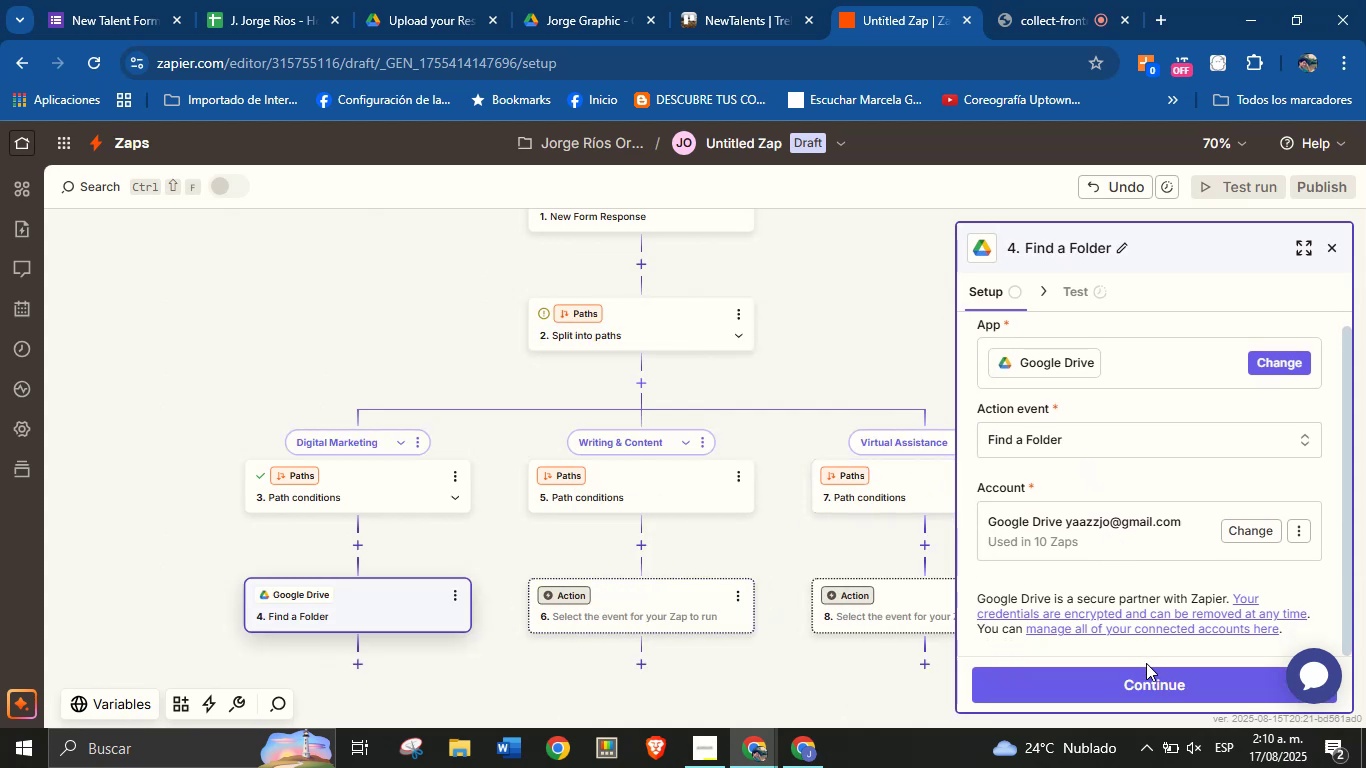 
left_click([1149, 673])
 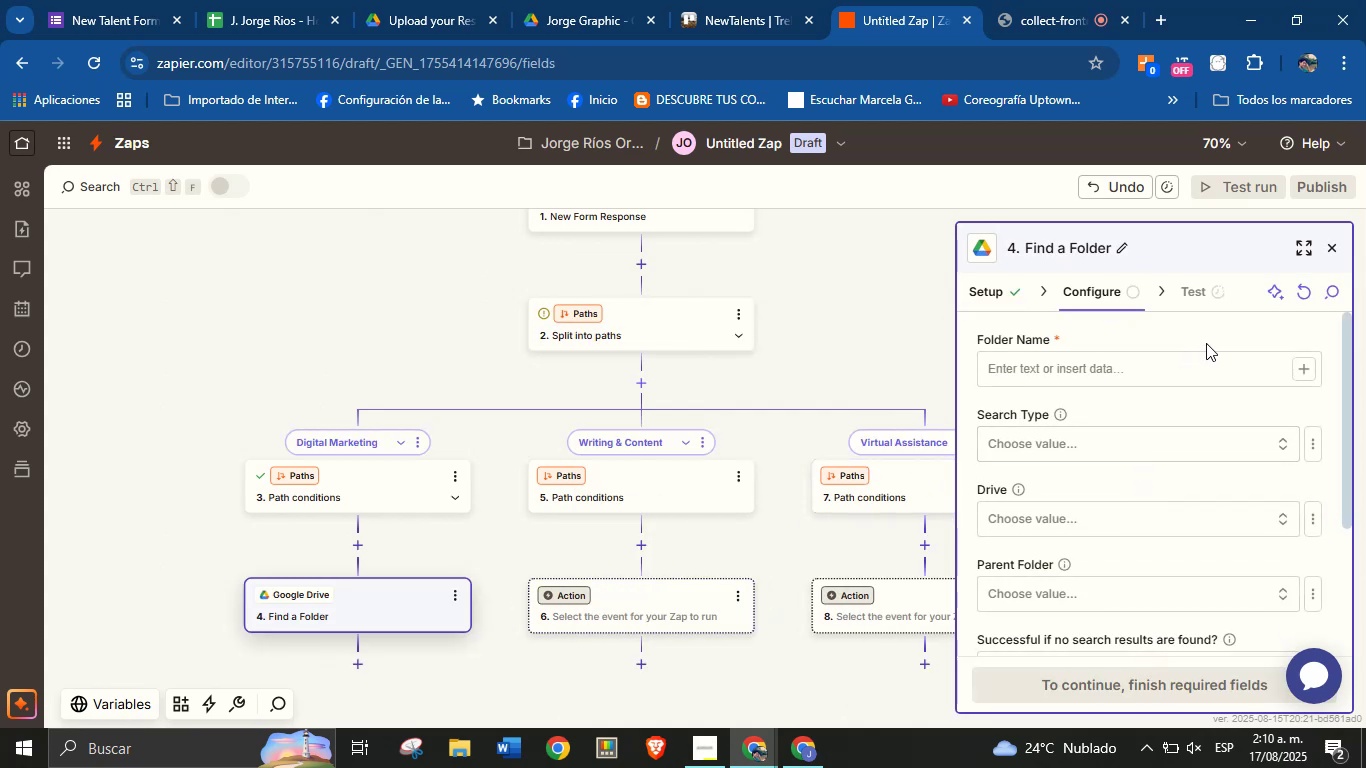 
left_click([1294, 370])
 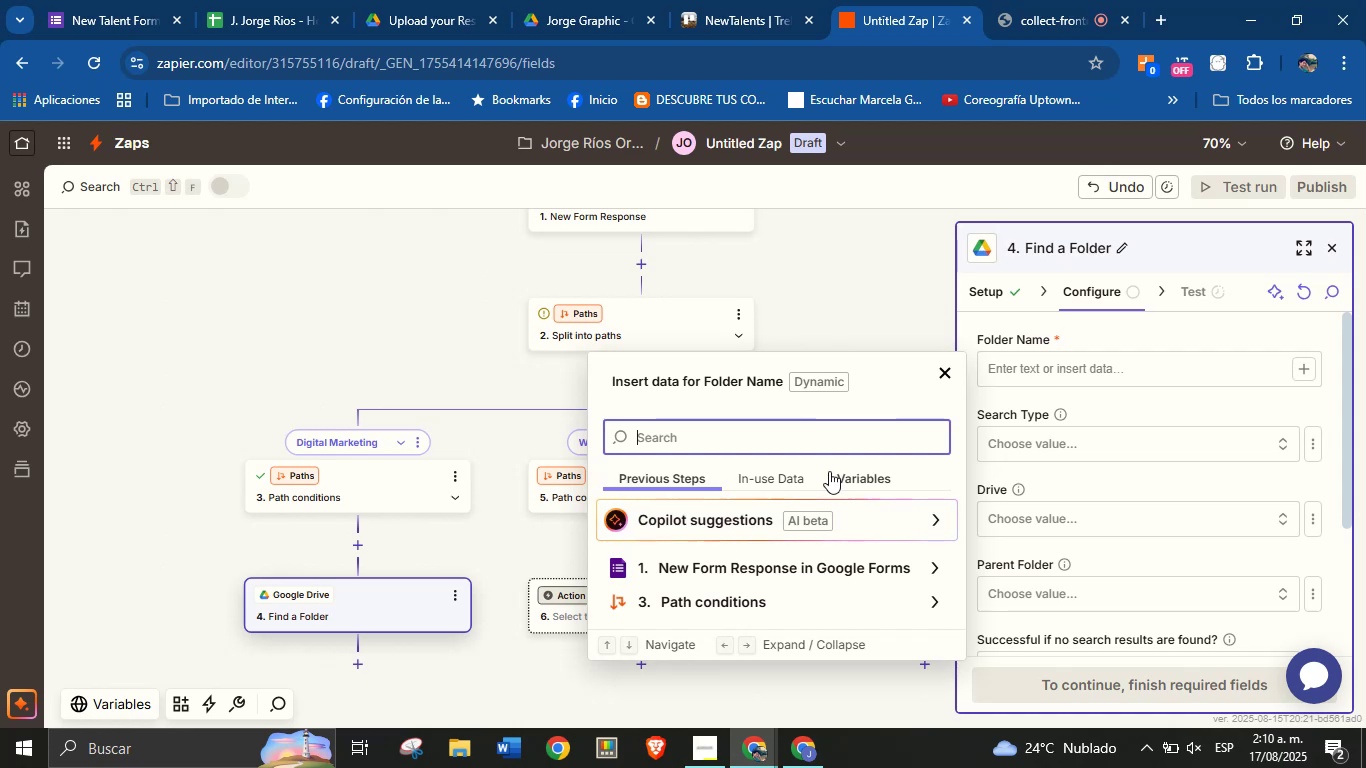 
type(name)
 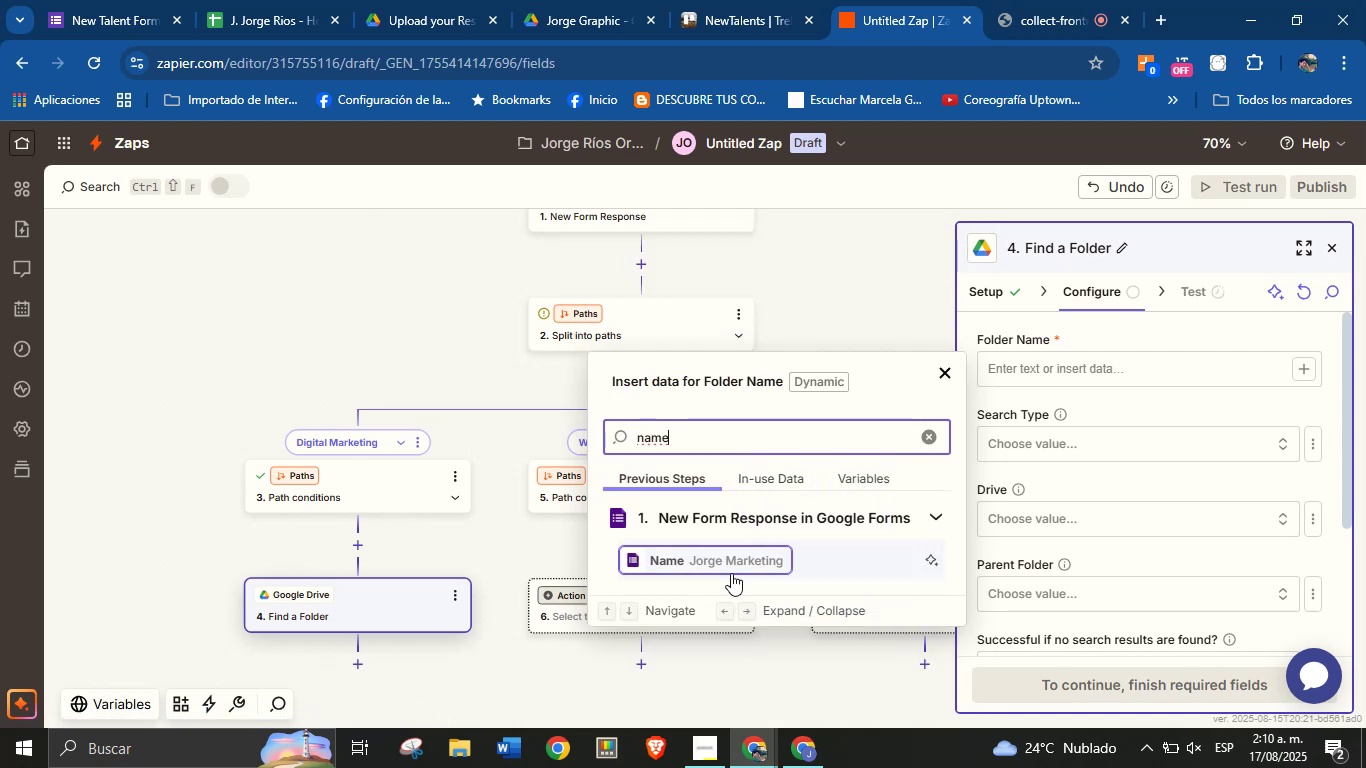 
left_click([733, 571])
 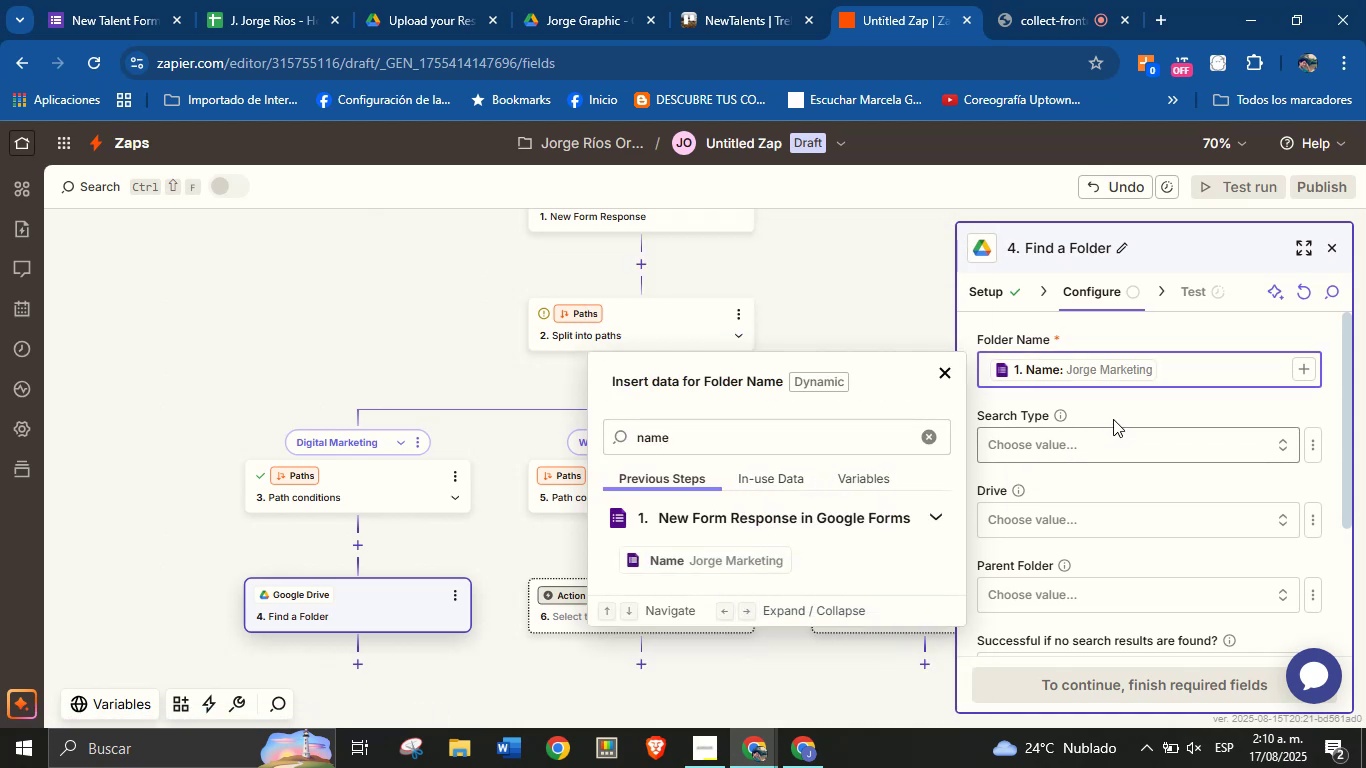 
left_click([1122, 411])
 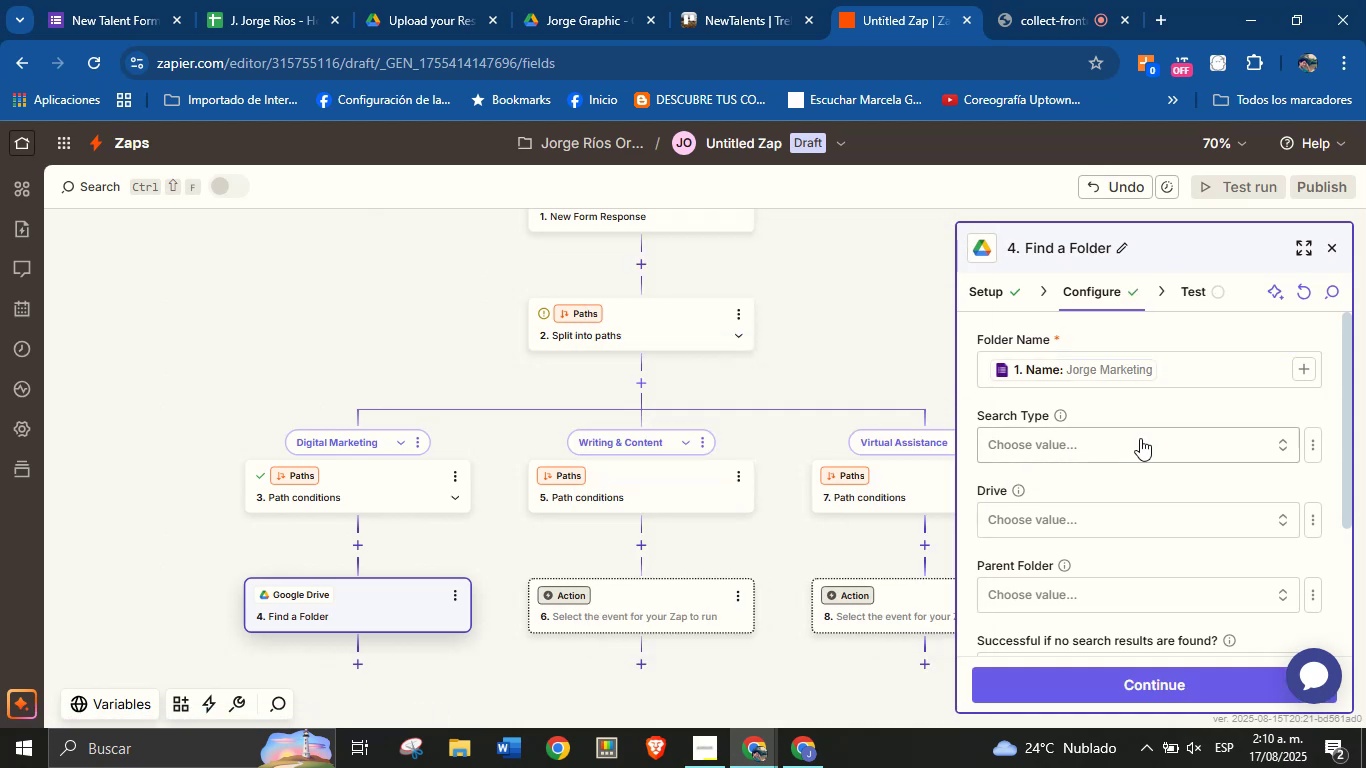 
left_click([1141, 438])
 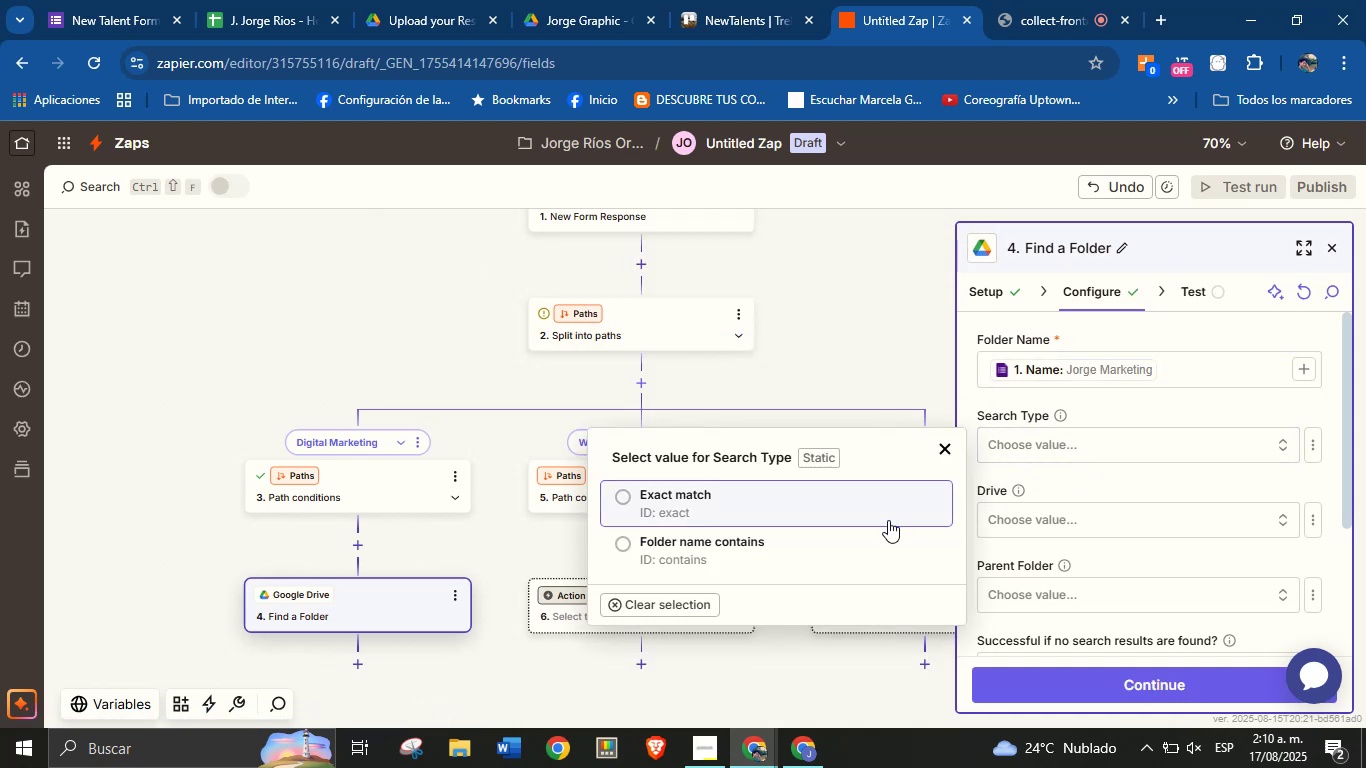 
left_click([1121, 406])
 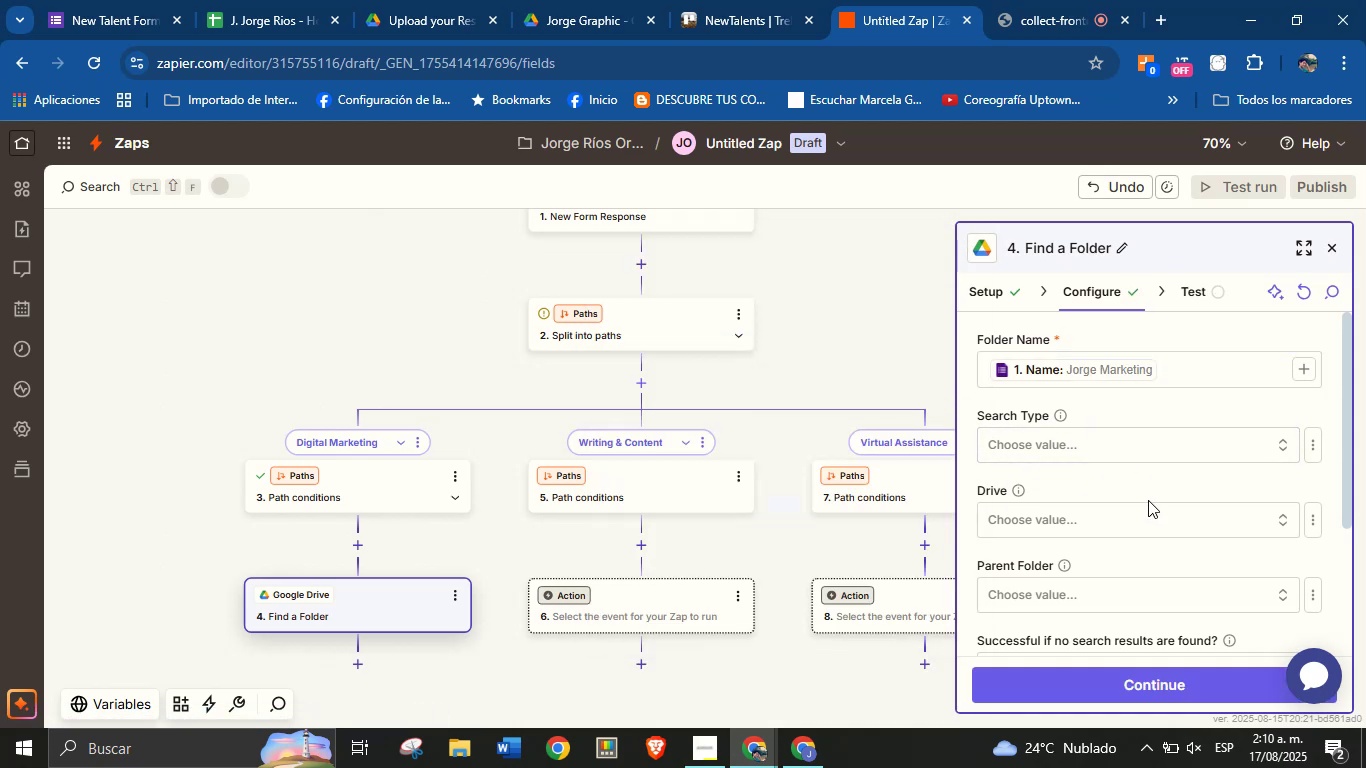 
left_click([1150, 503])
 